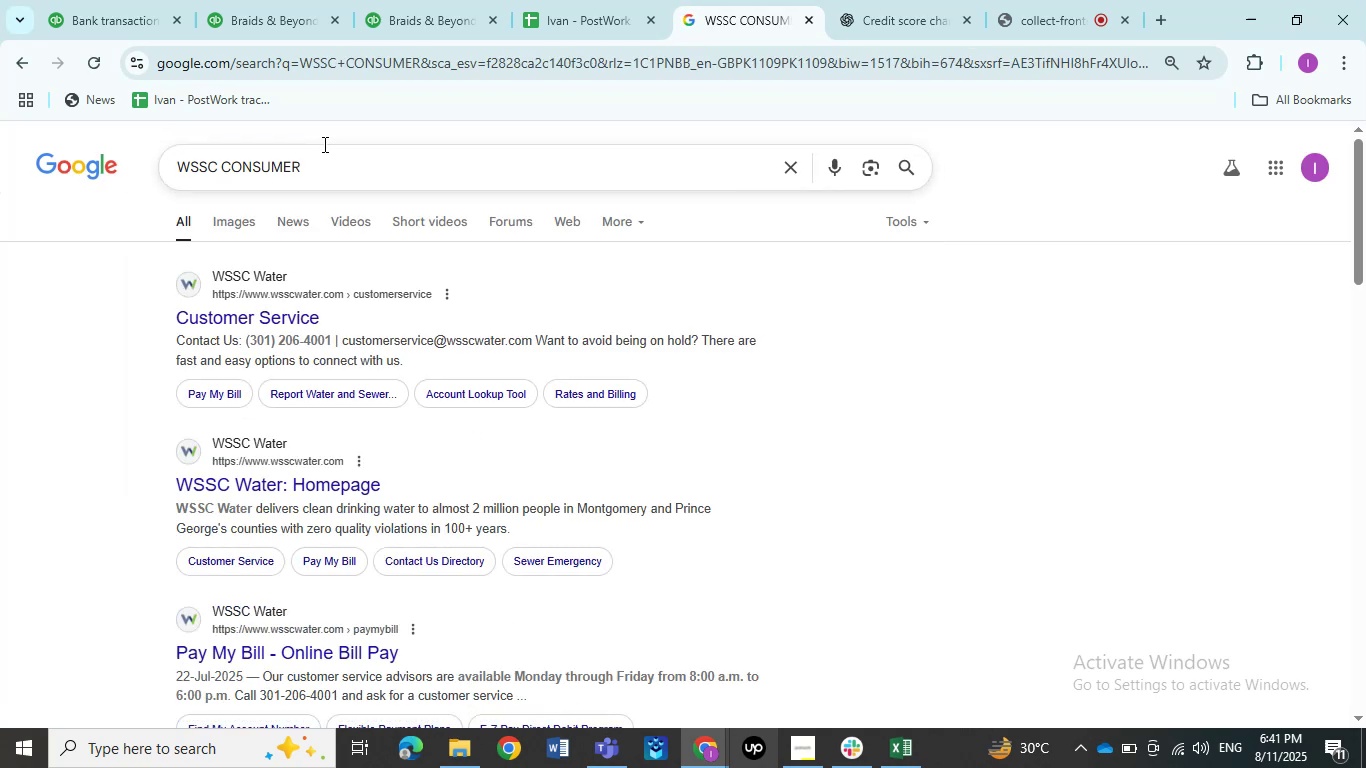 
left_click([337, 541])
 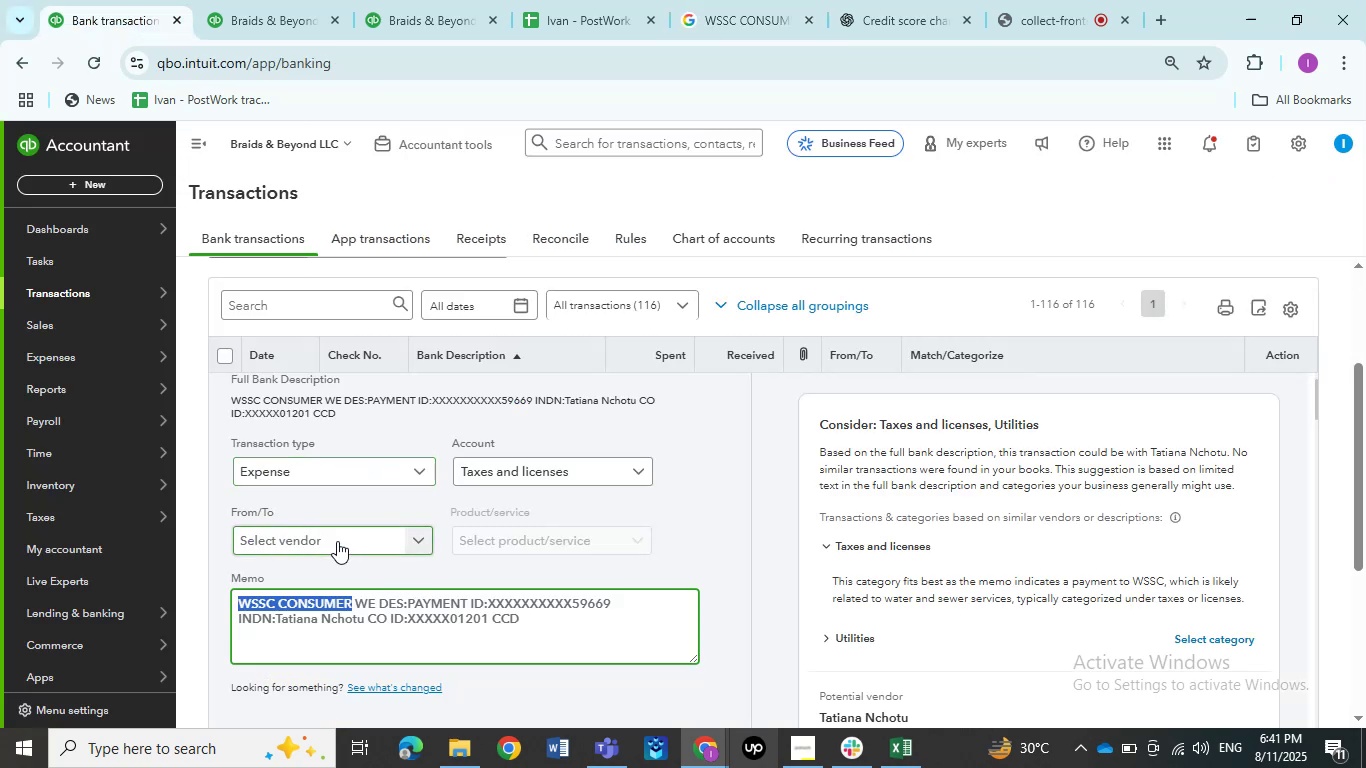 
key(Control+V)
 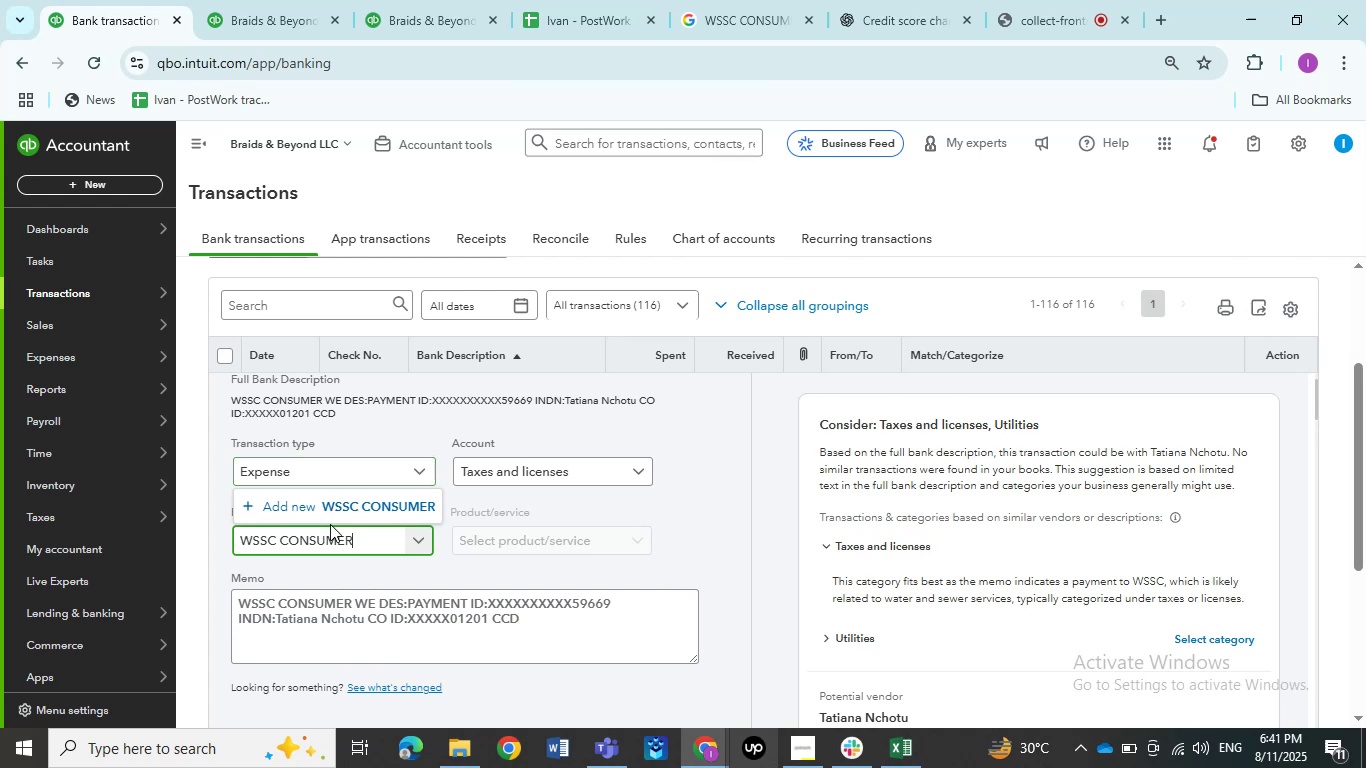 
left_click([329, 502])
 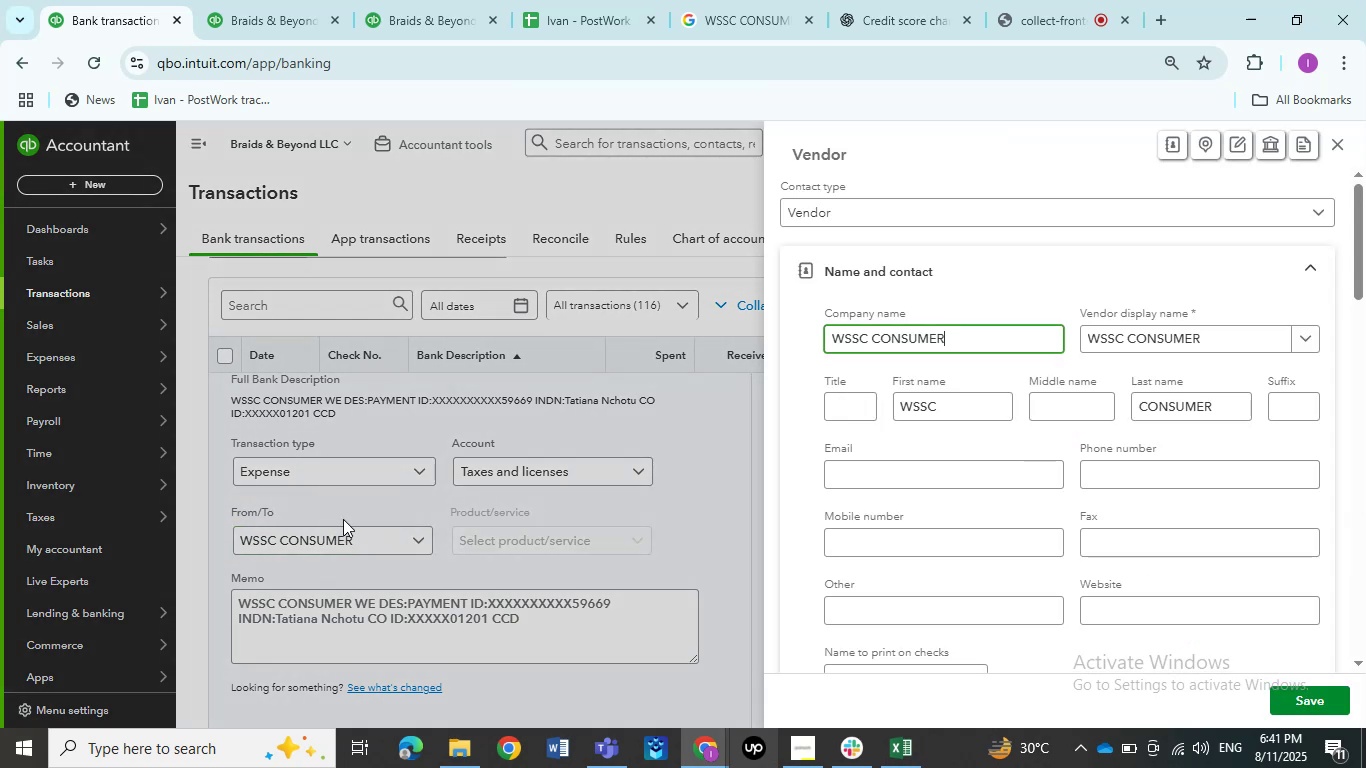 
wait(8.77)
 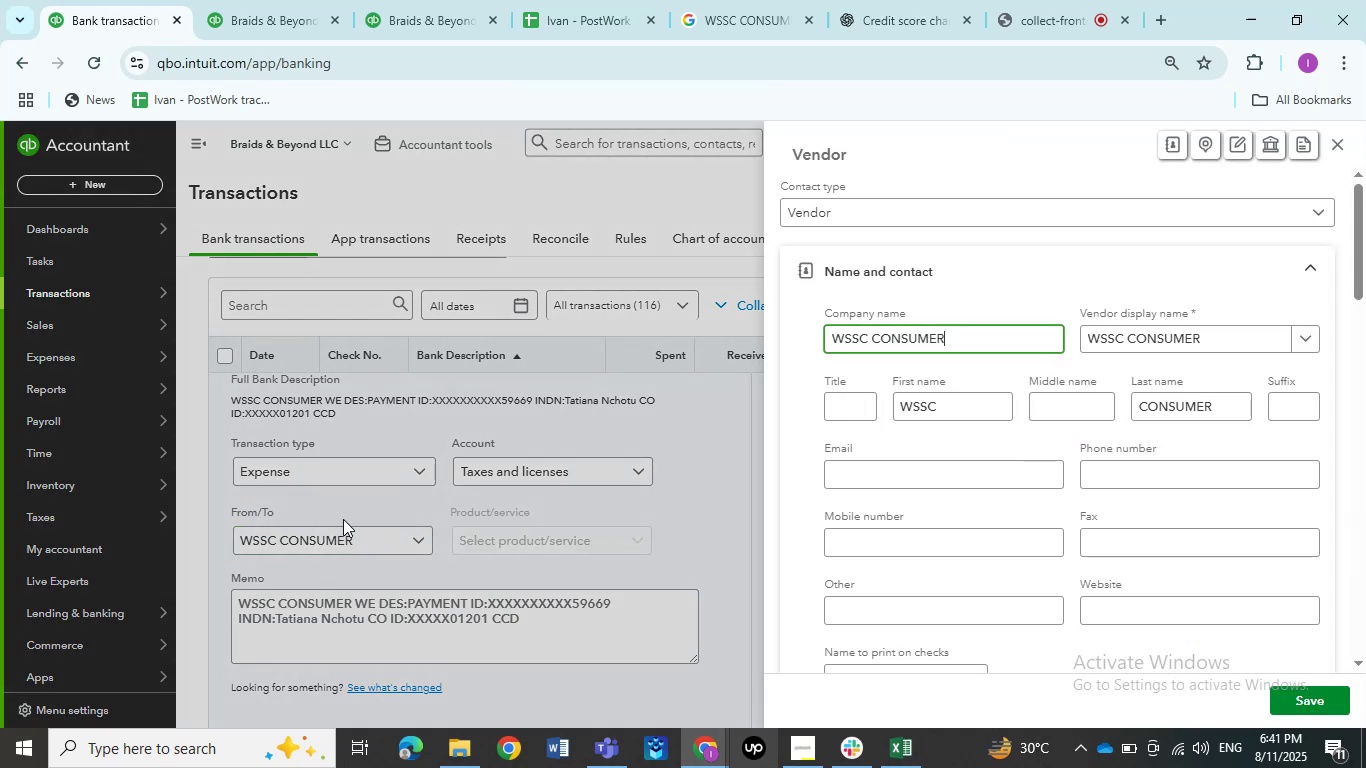 
left_click([1324, 686])
 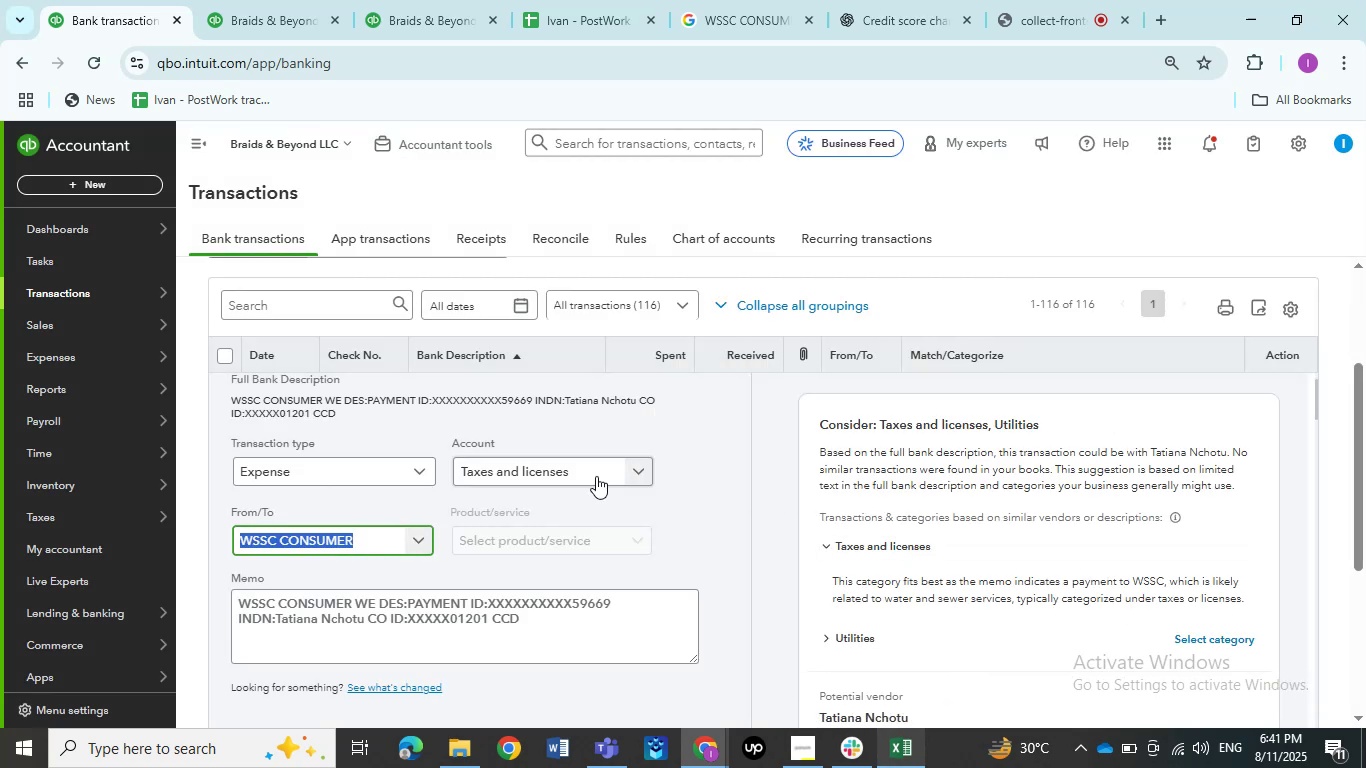 
type(asm=)
key(Backspace)
type(k)
key(Backspace)
key(Backspace)
type(k)
 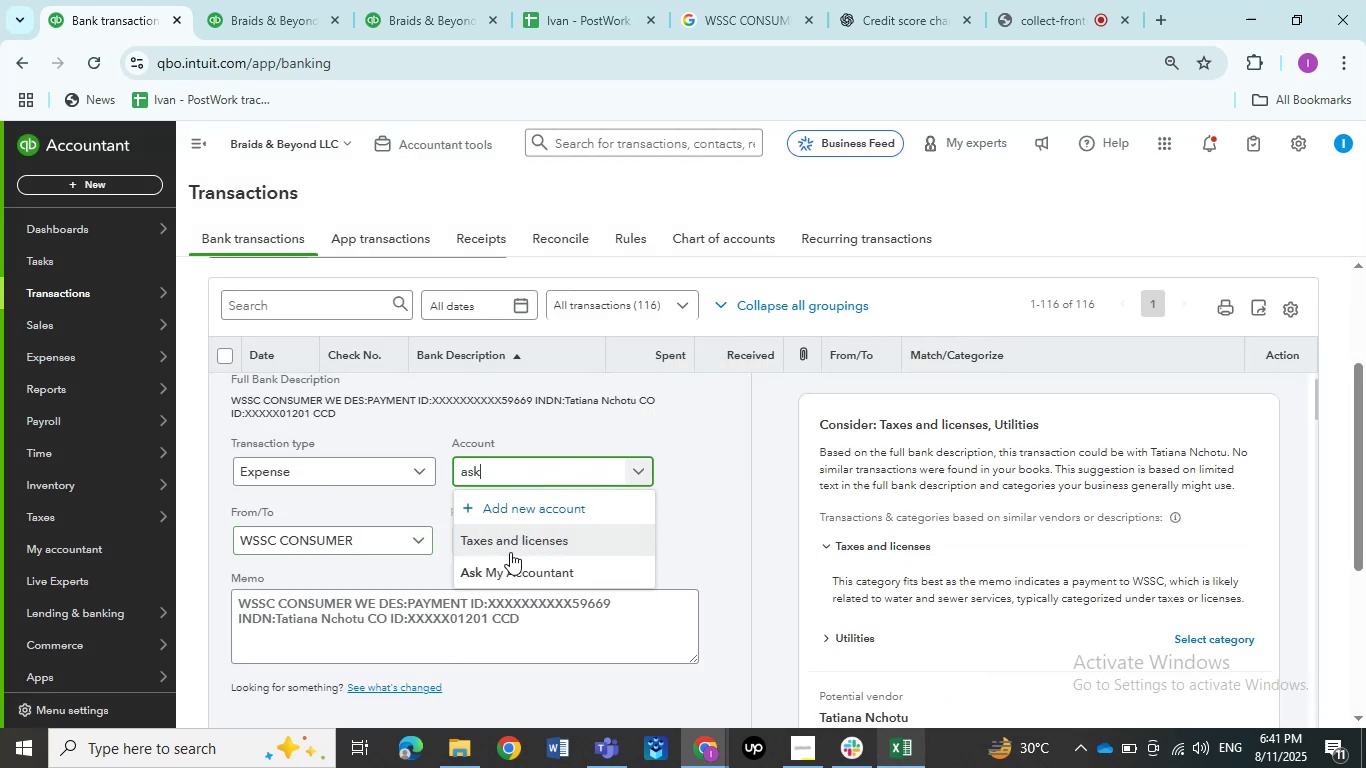 
left_click([510, 567])
 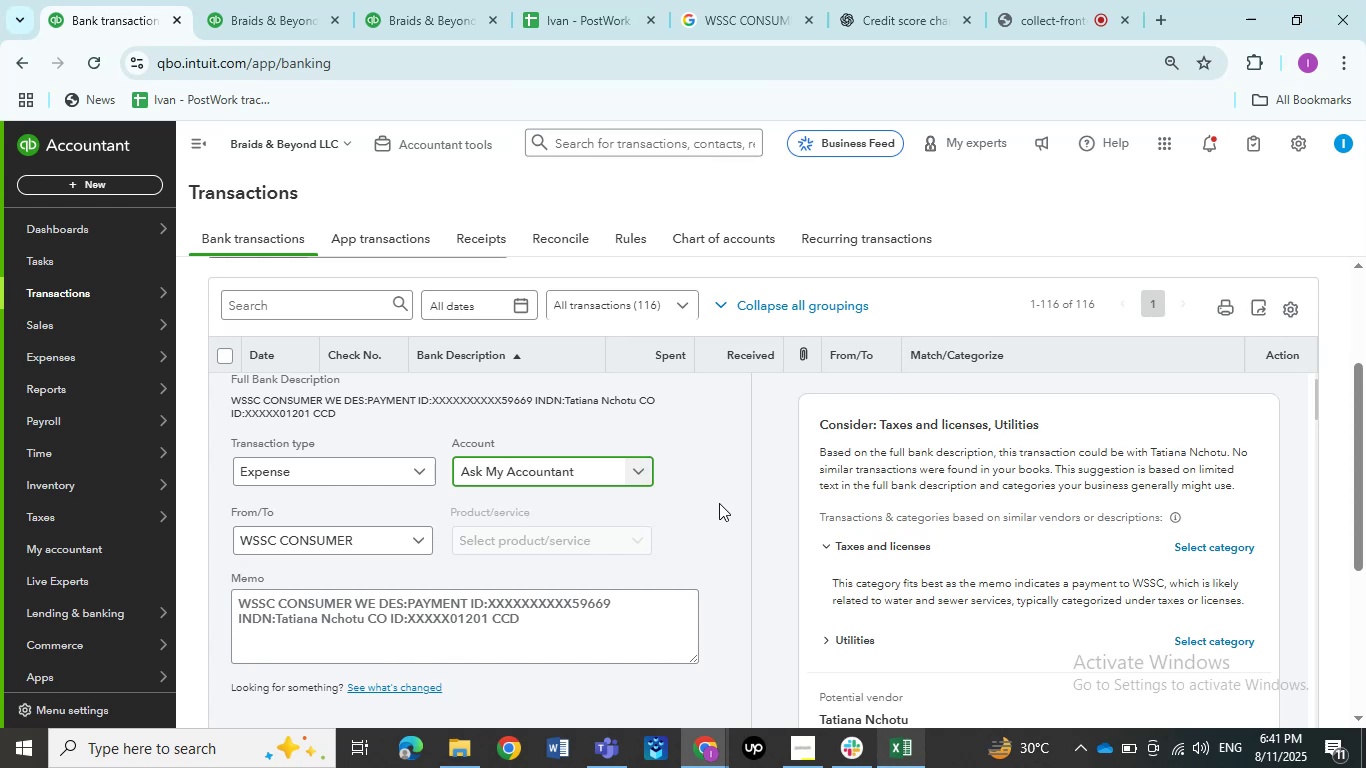 
scroll: coordinate [719, 509], scroll_direction: down, amount: 2.0
 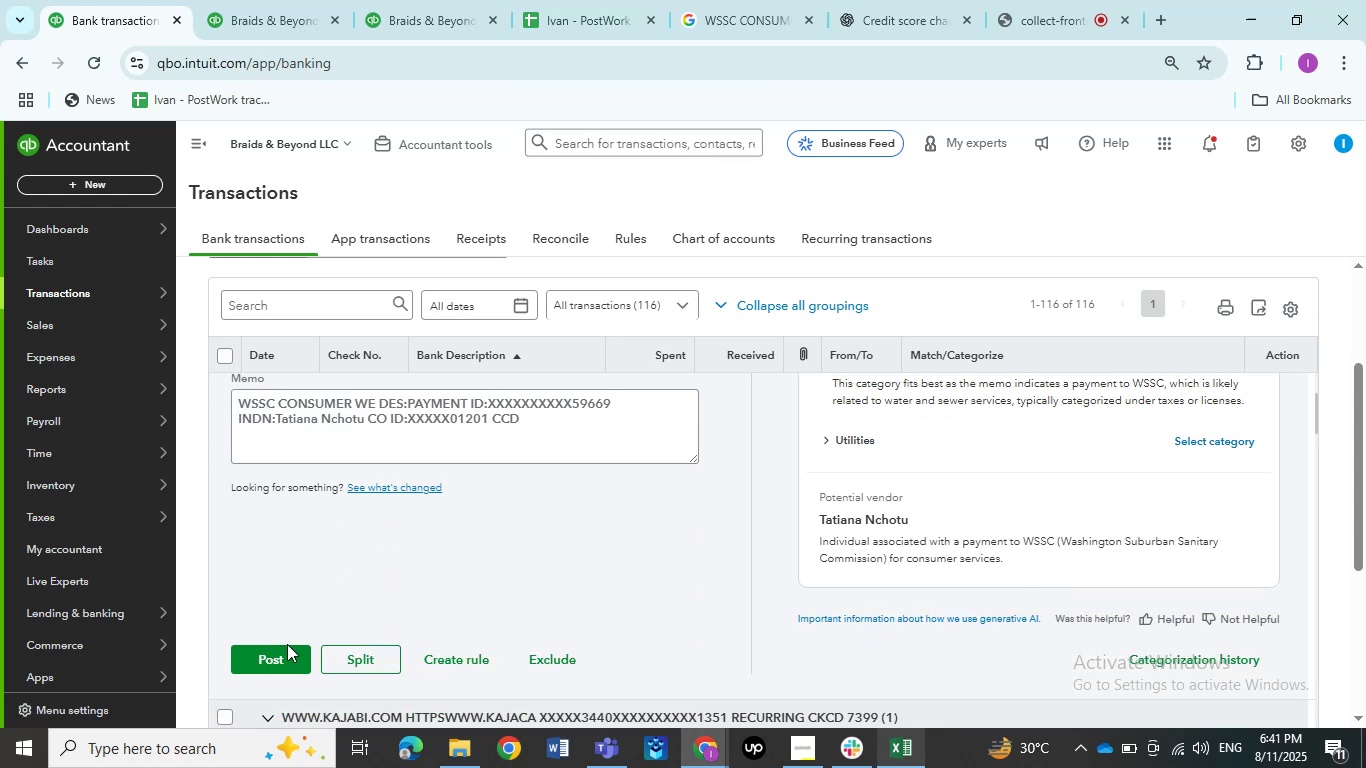 
left_click([287, 648])
 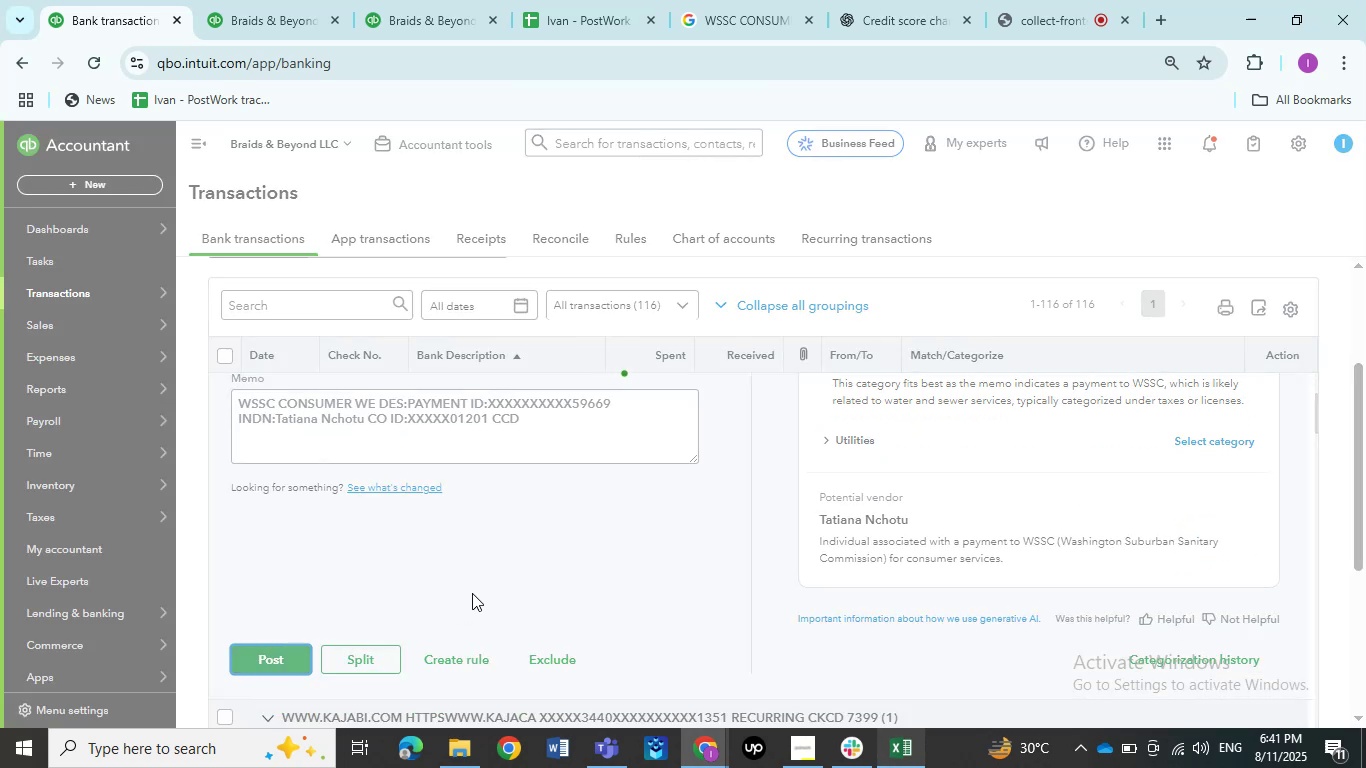 
scroll: coordinate [492, 568], scroll_direction: up, amount: 5.0
 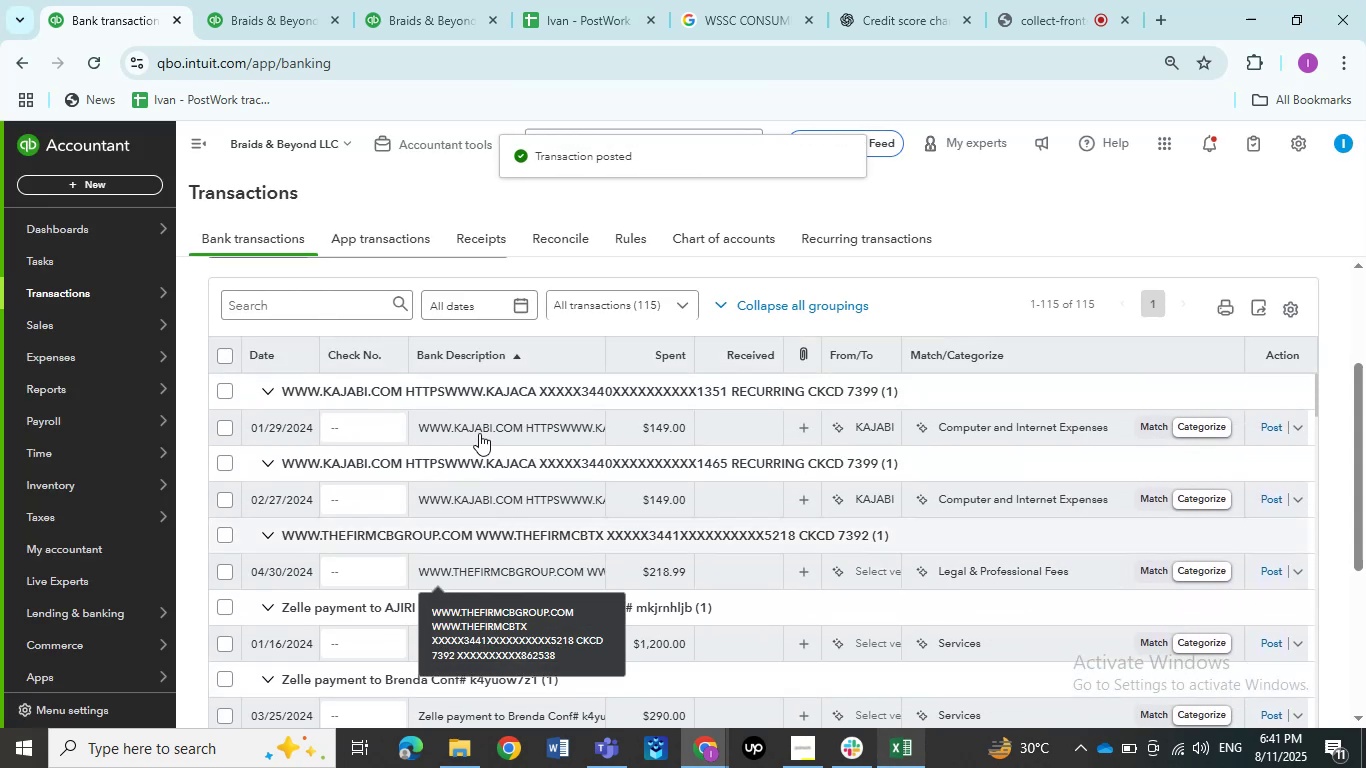 
left_click([477, 429])
 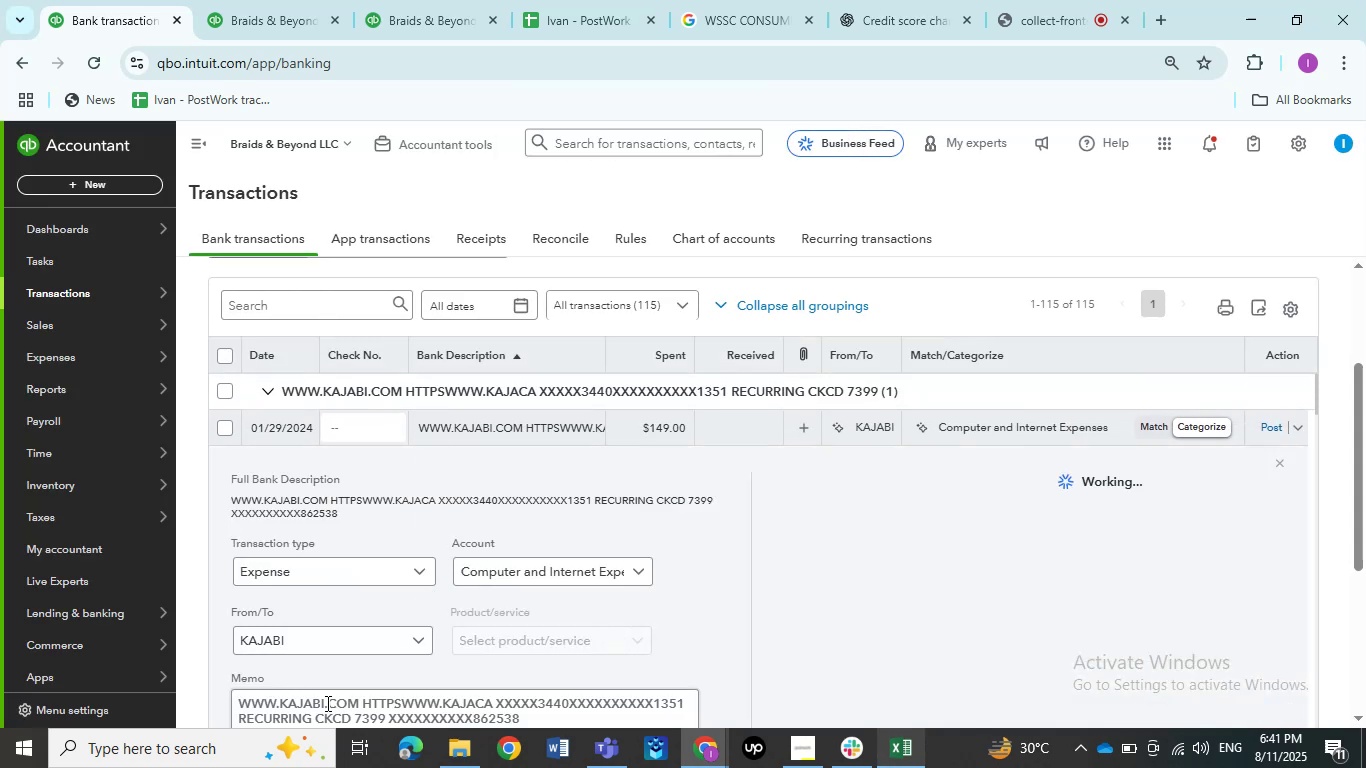 
left_click_drag(start_coordinate=[357, 700], to_coordinate=[231, 695])
 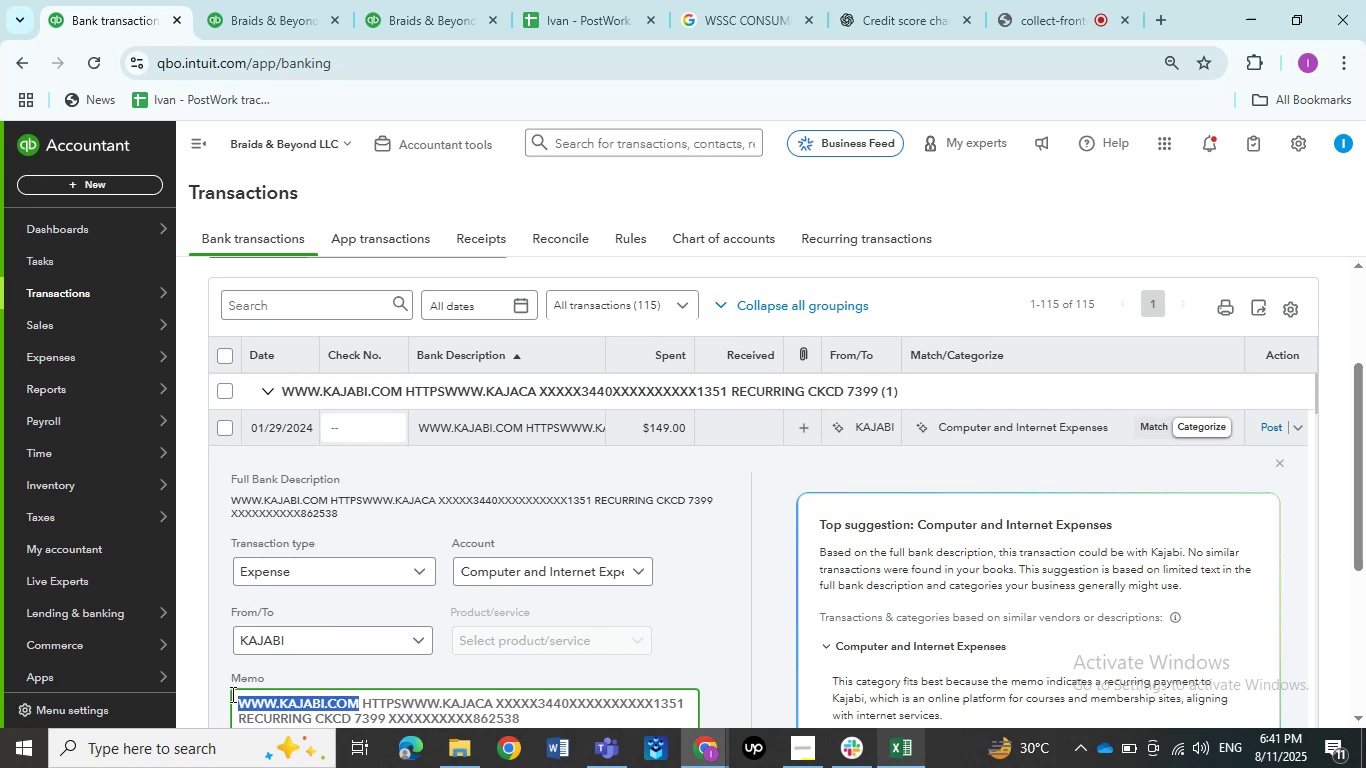 
key(Control+C)
 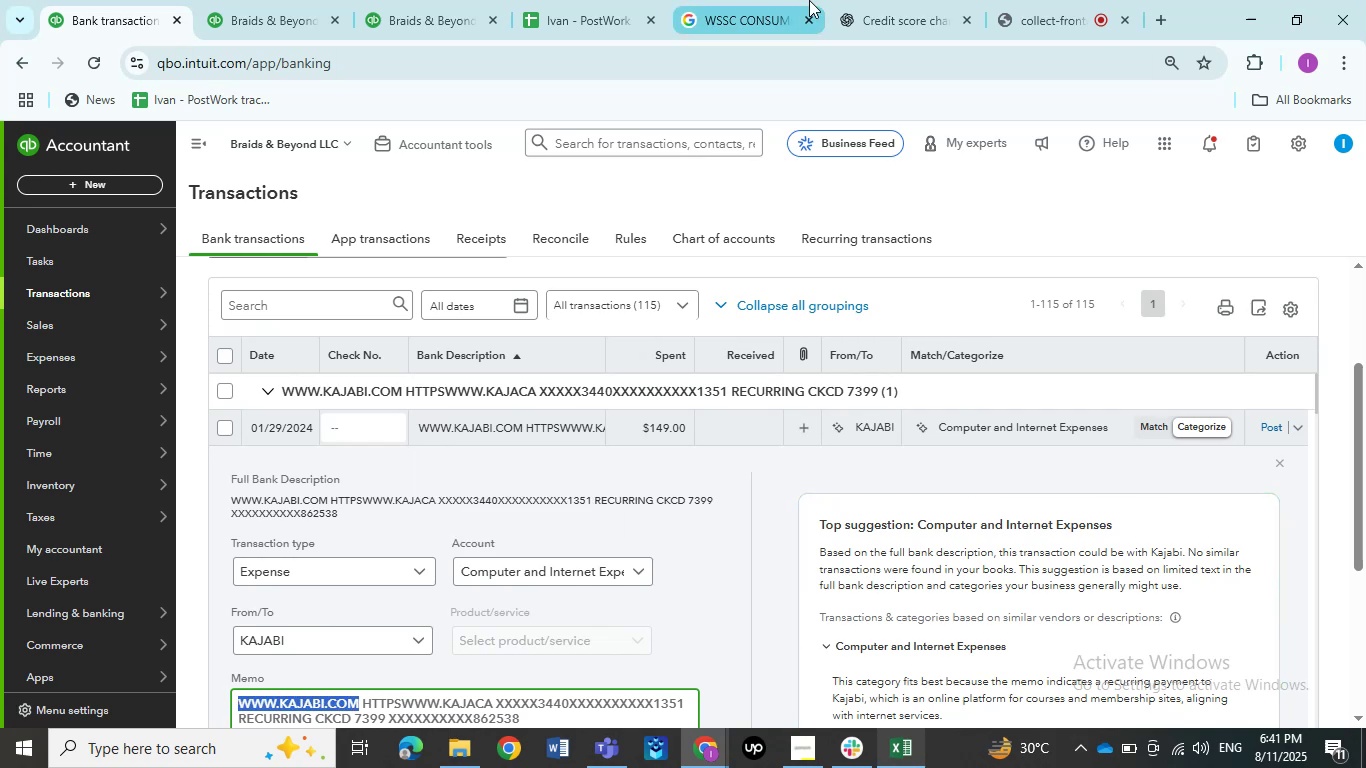 
left_click([751, 3])
 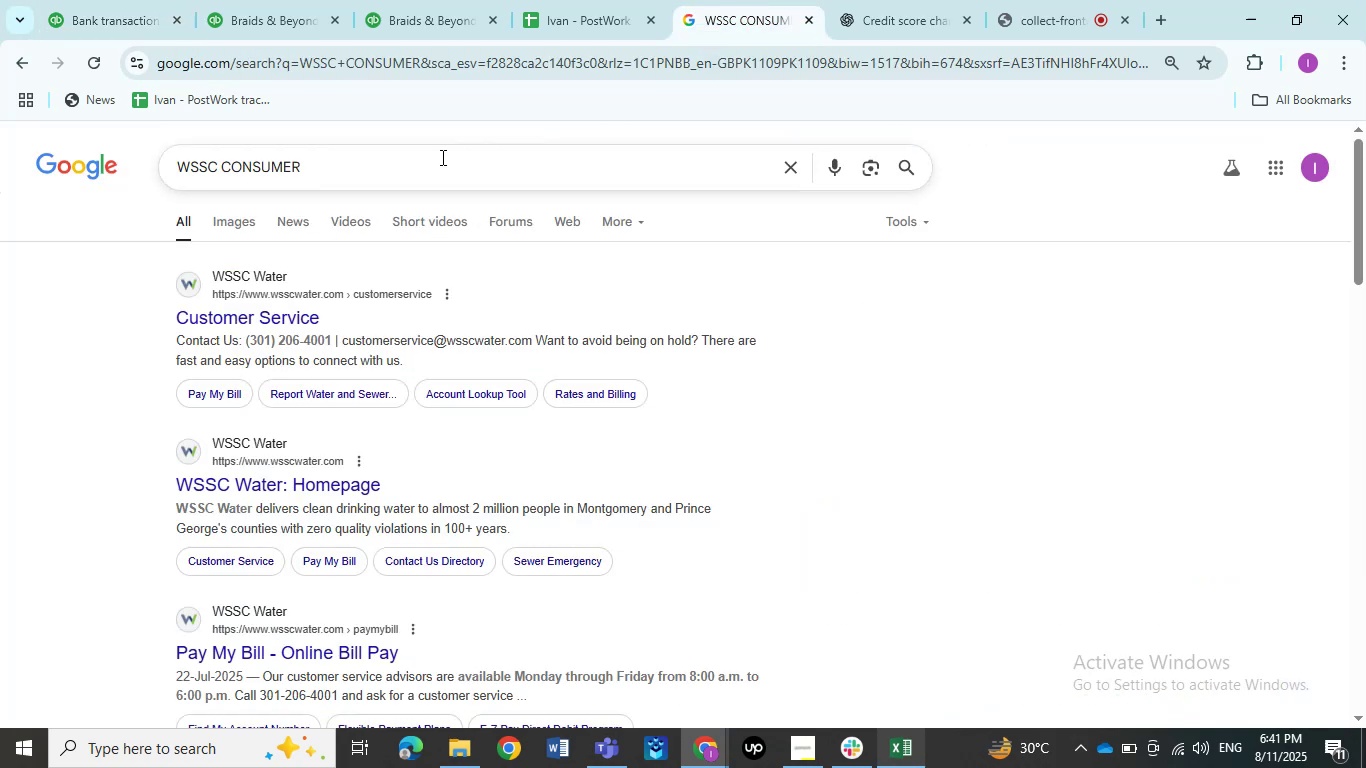 
left_click_drag(start_coordinate=[381, 166], to_coordinate=[132, 140])
 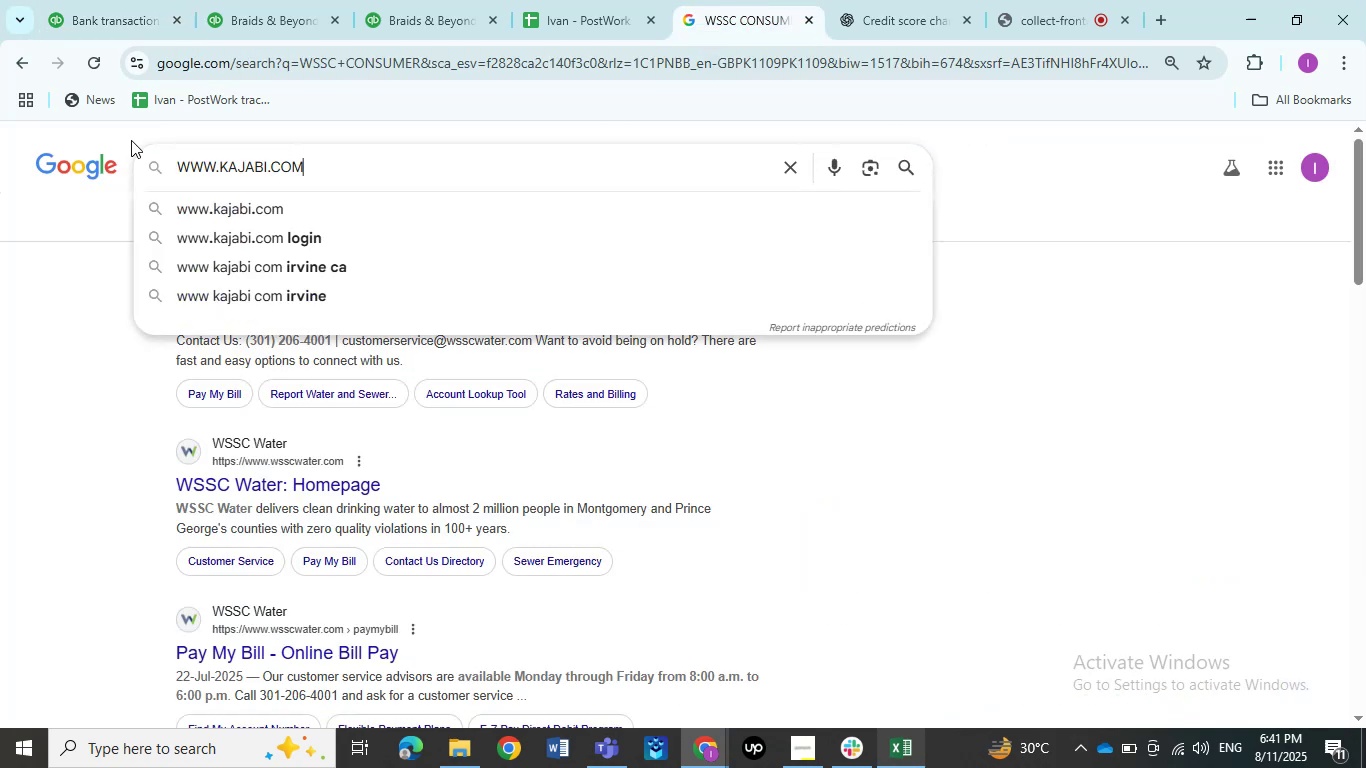 
key(Control+ControlLeft)
 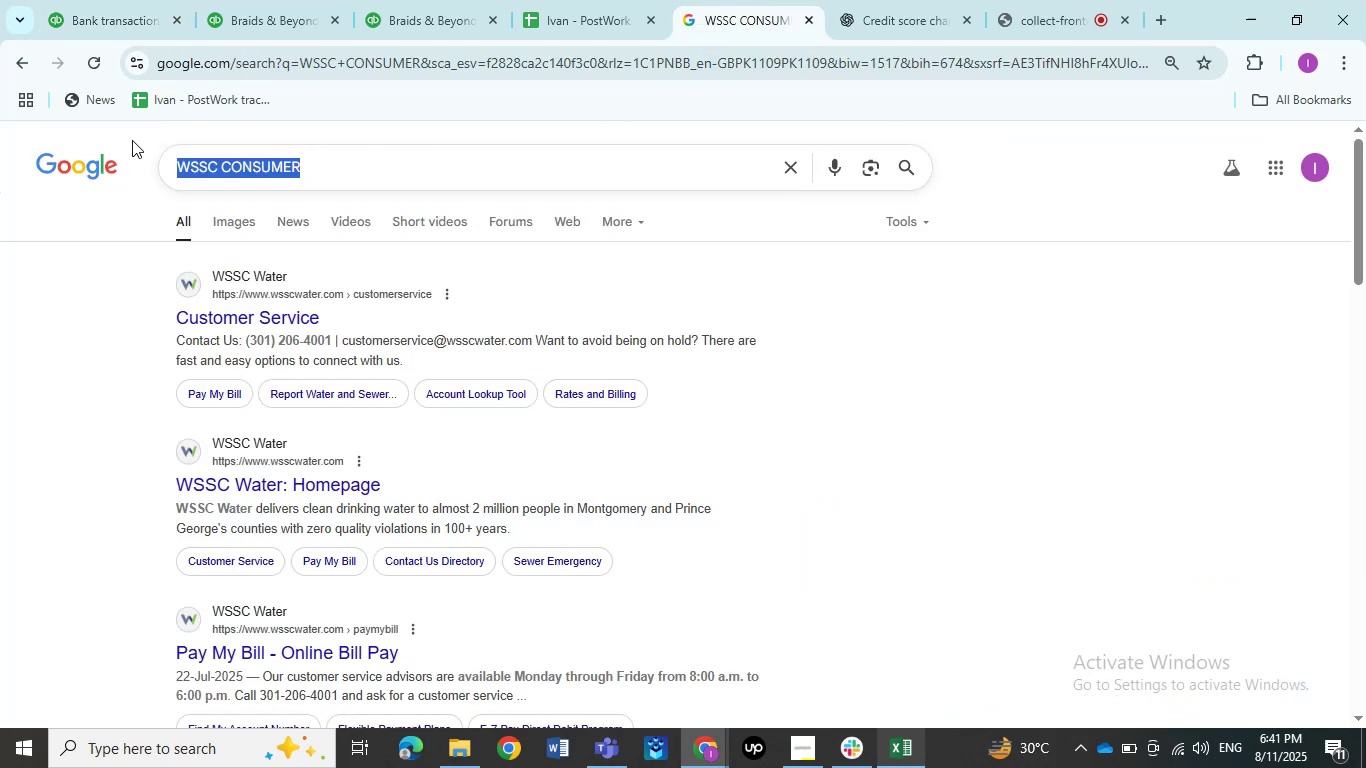 
key(Control+V)
 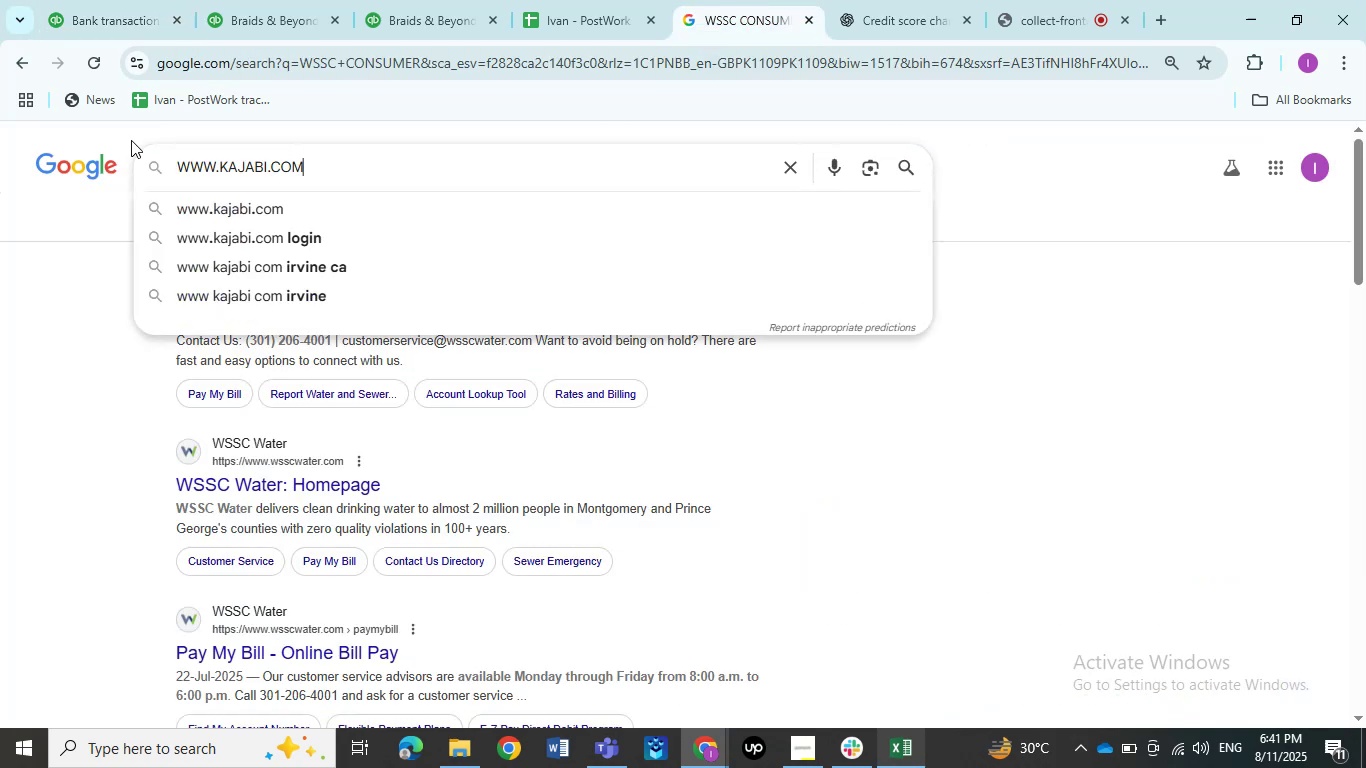 
key(NumpadEnter)
 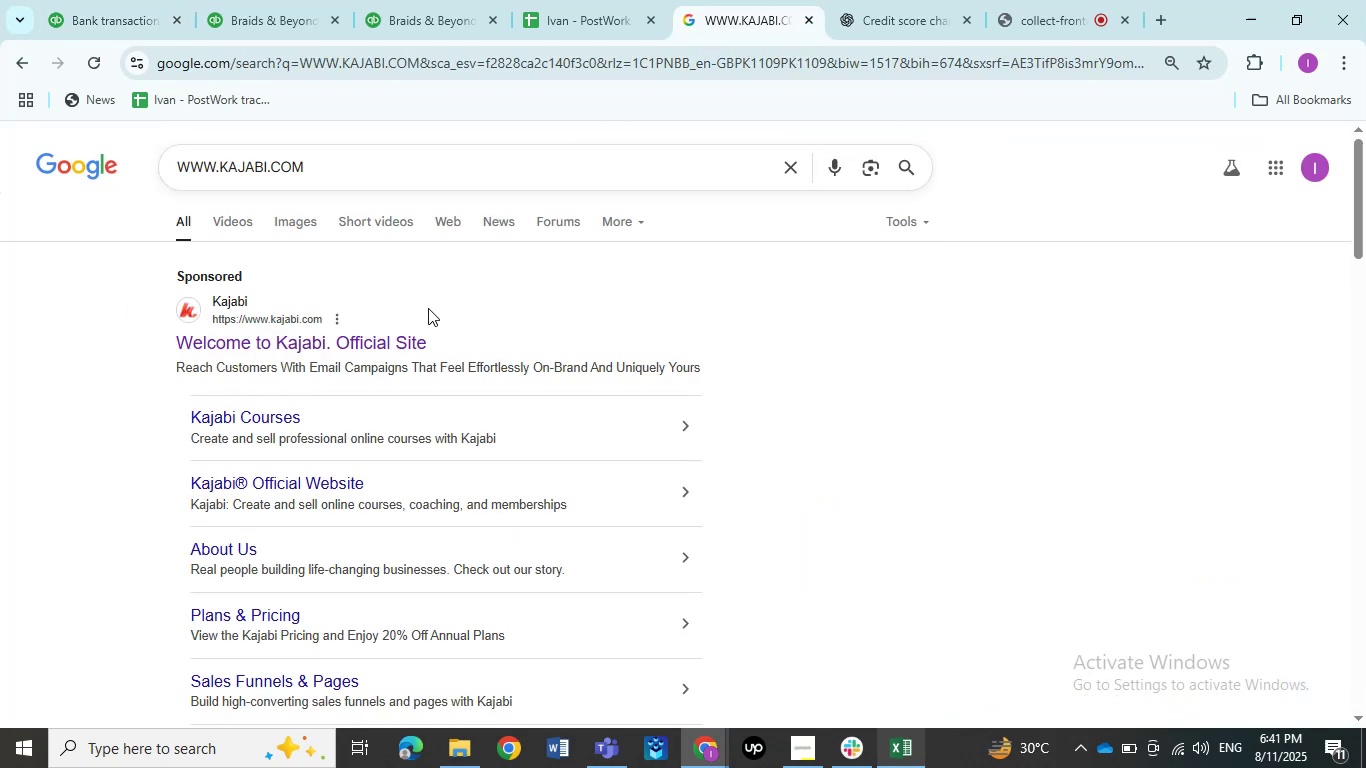 
wait(9.92)
 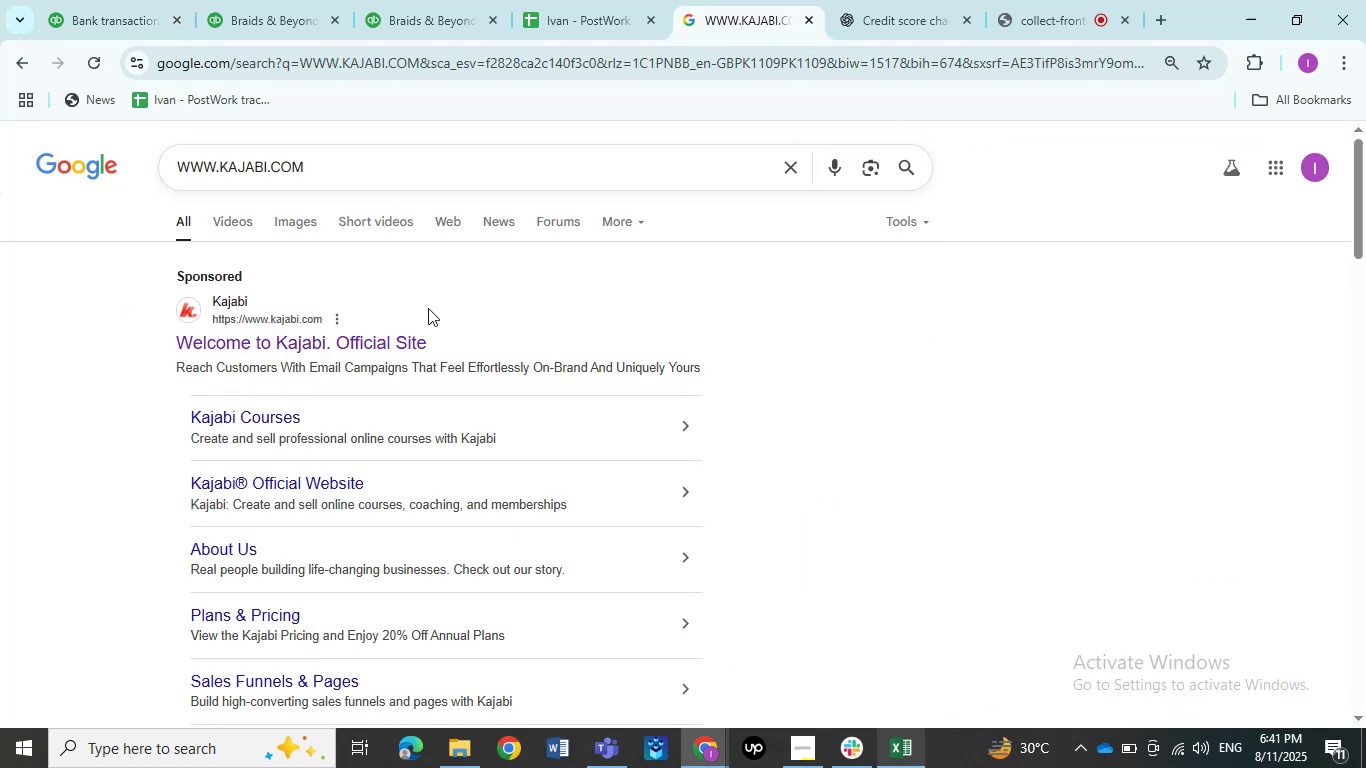 
left_click([137, 0])
 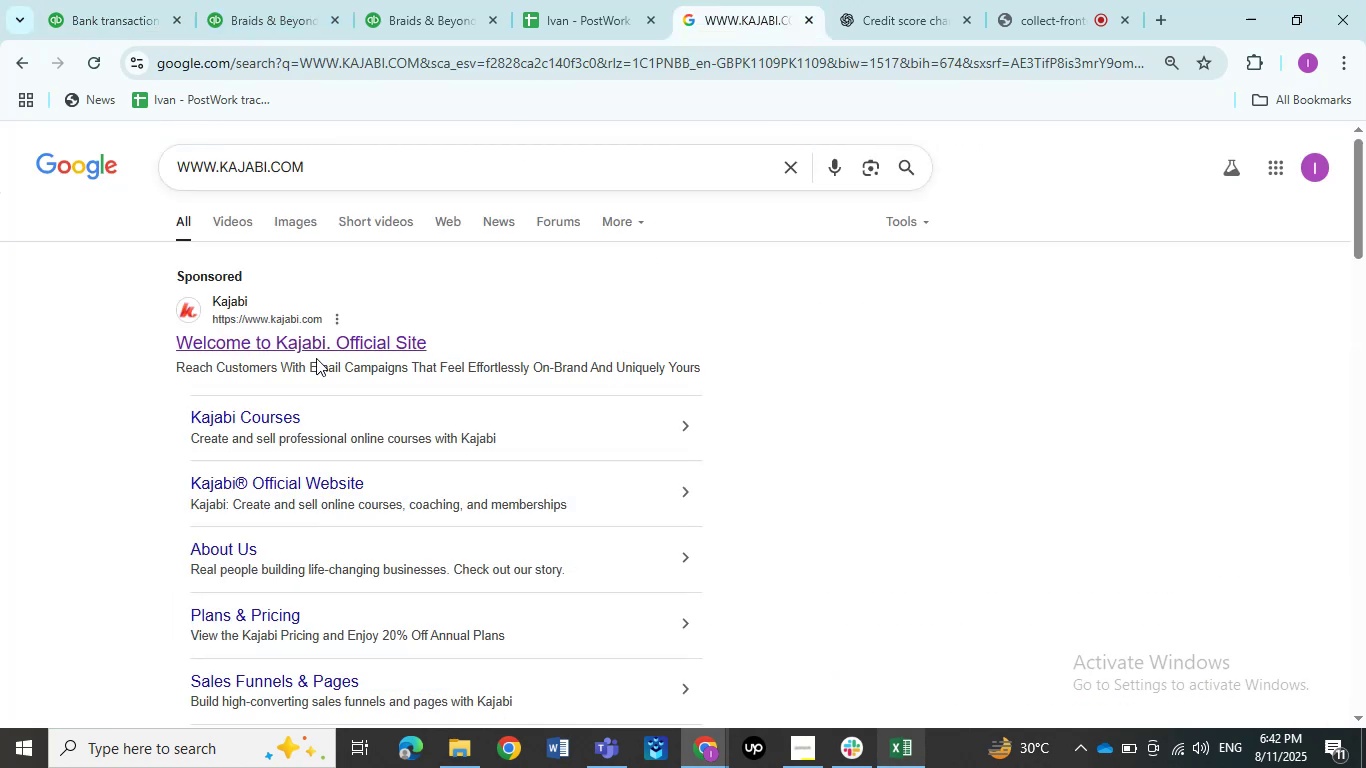 
scroll: coordinate [399, 578], scroll_direction: down, amount: 8.0
 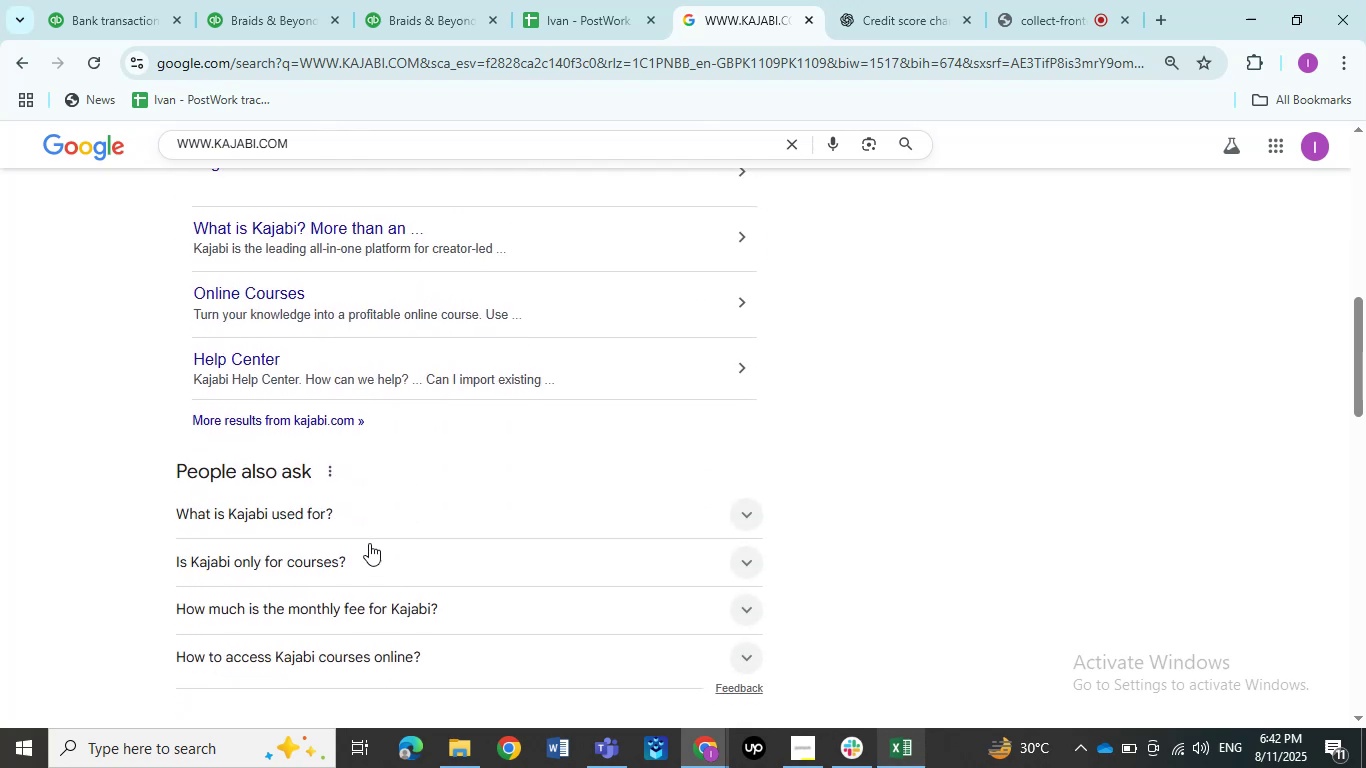 
left_click([362, 535])
 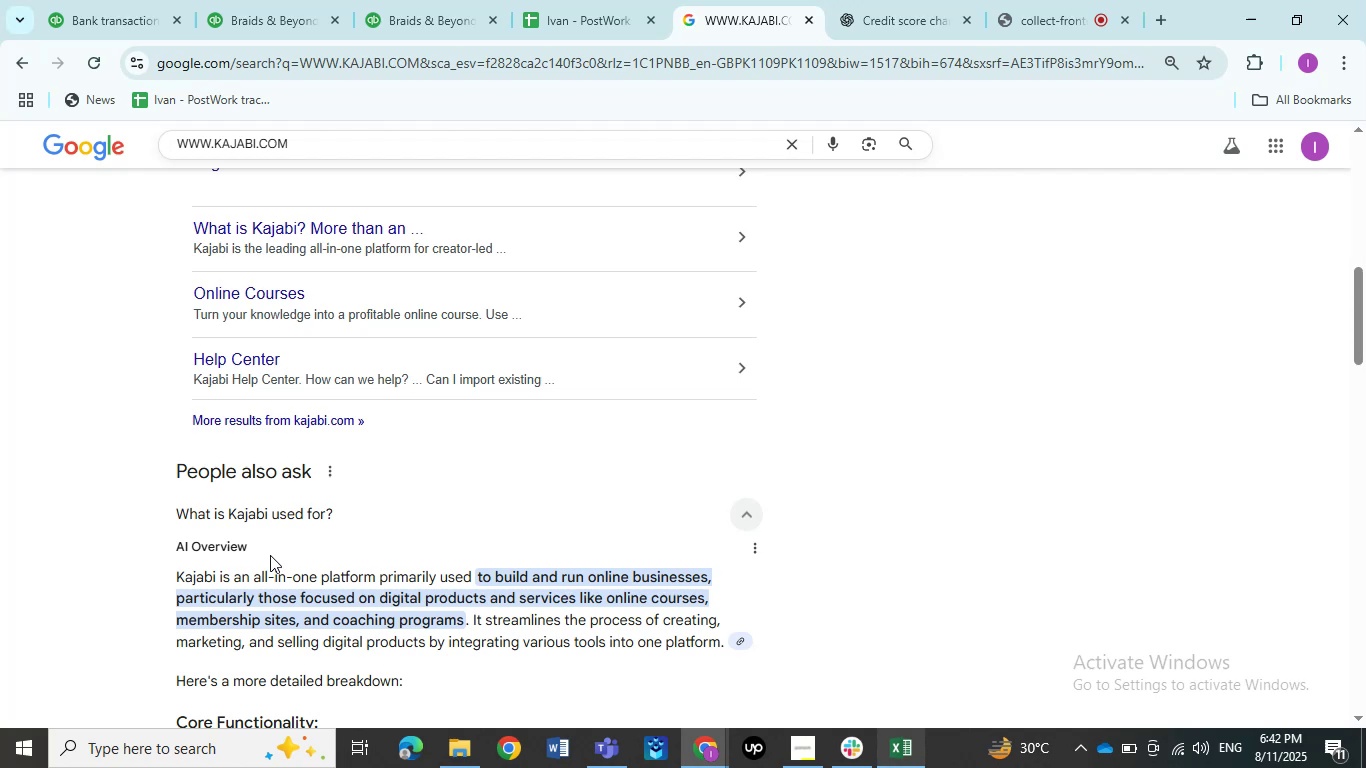 
wait(25.57)
 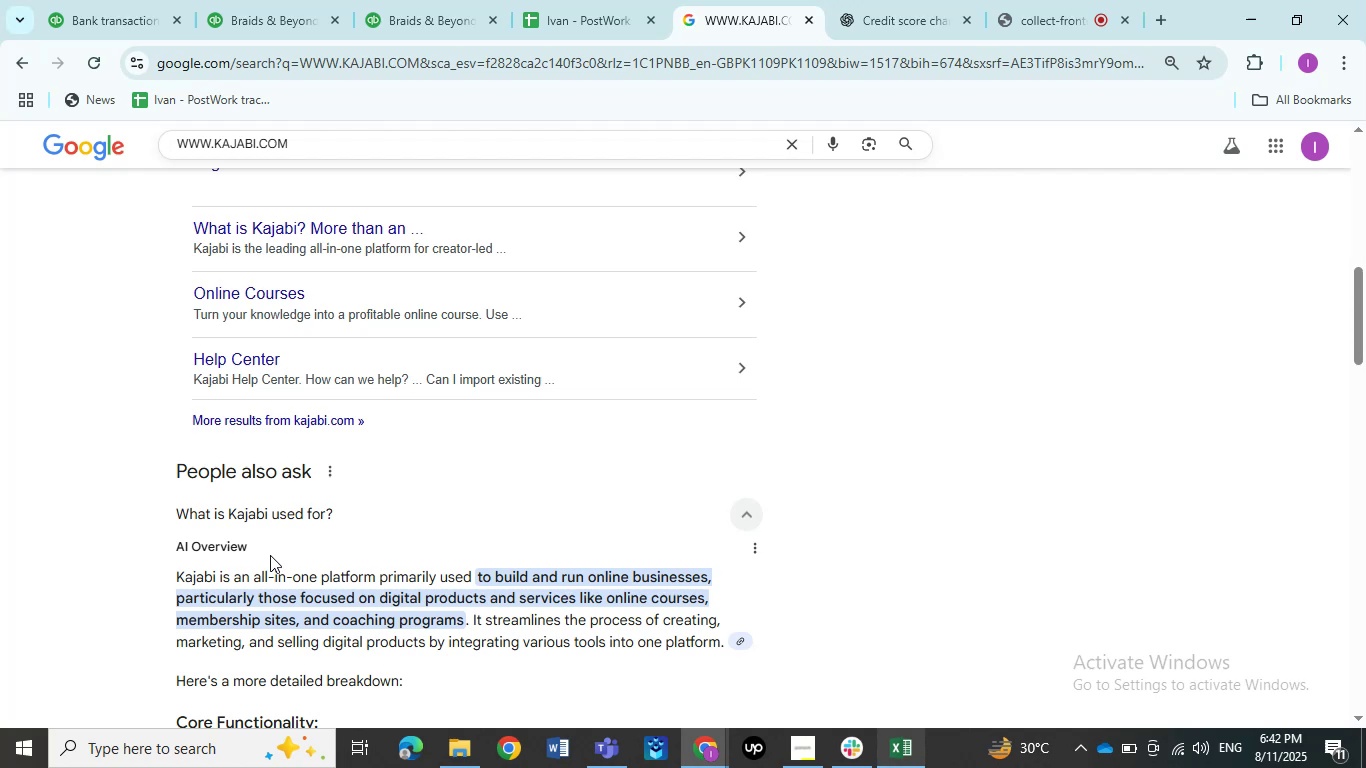 
mouse_move([333, 525])
 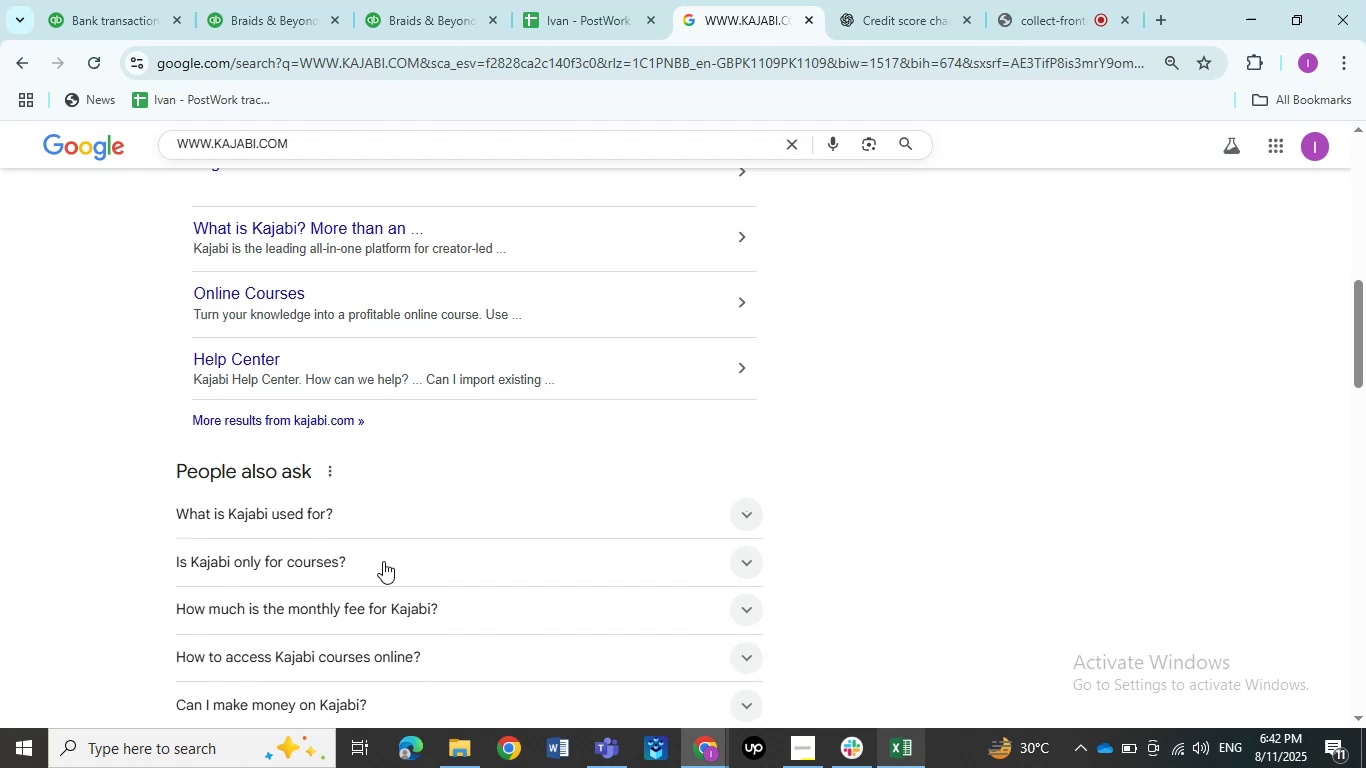 
scroll: coordinate [371, 643], scroll_direction: down, amount: 3.0
 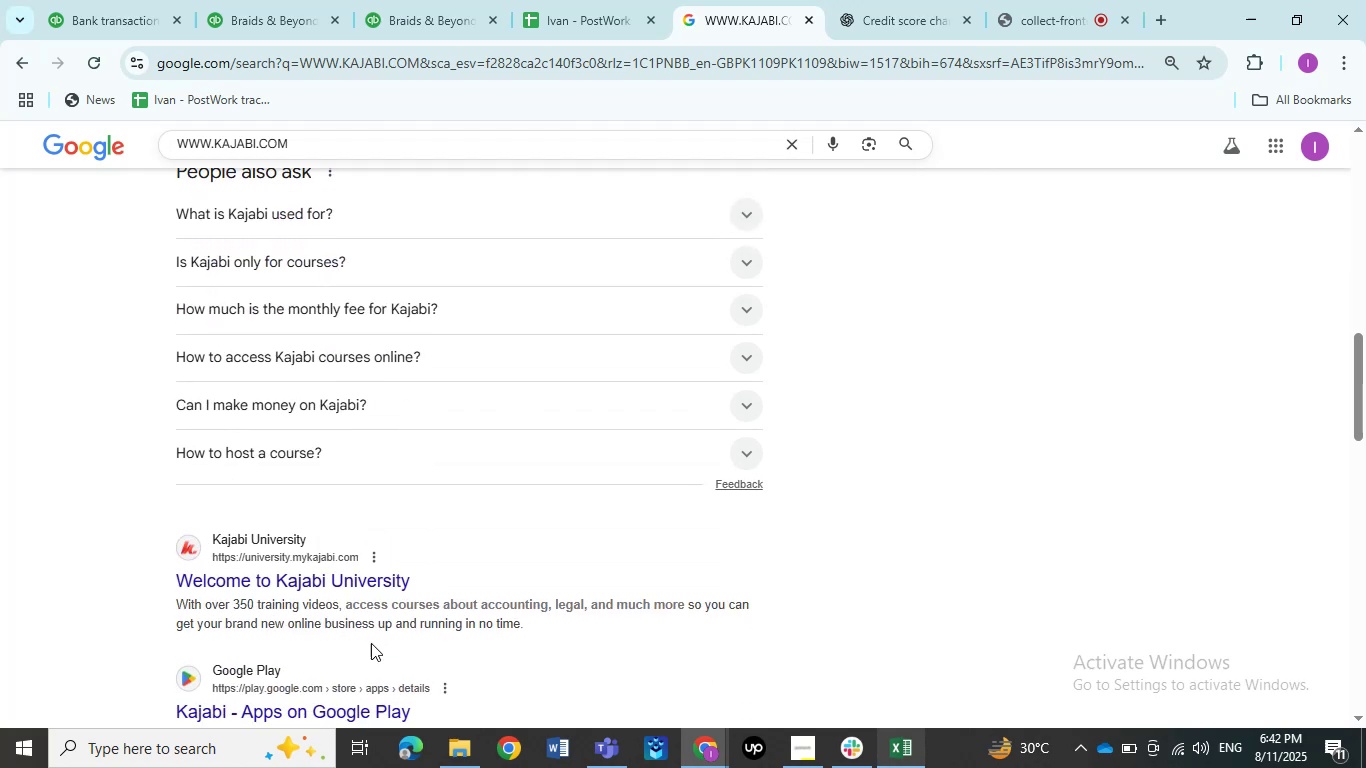 
scroll: coordinate [266, 395], scroll_direction: up, amount: 6.0
 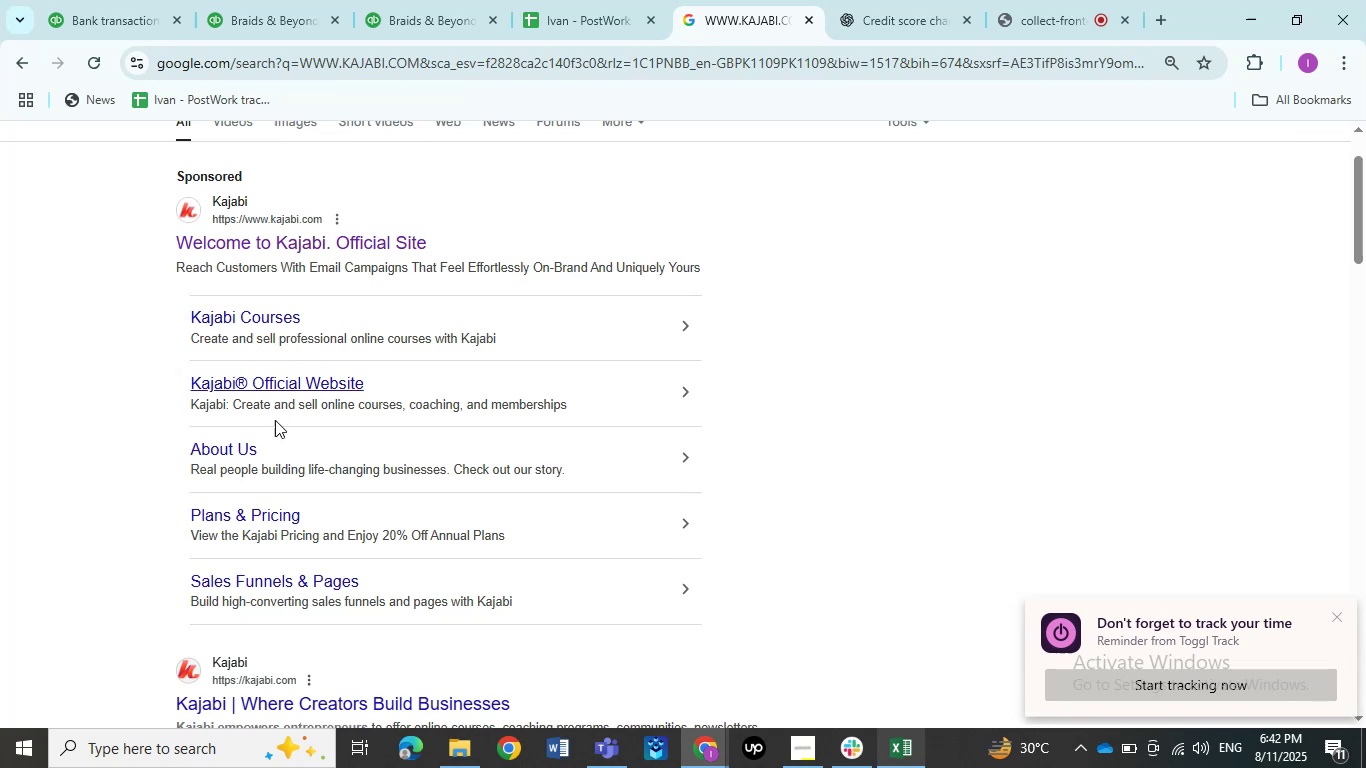 
left_click([276, 508])
 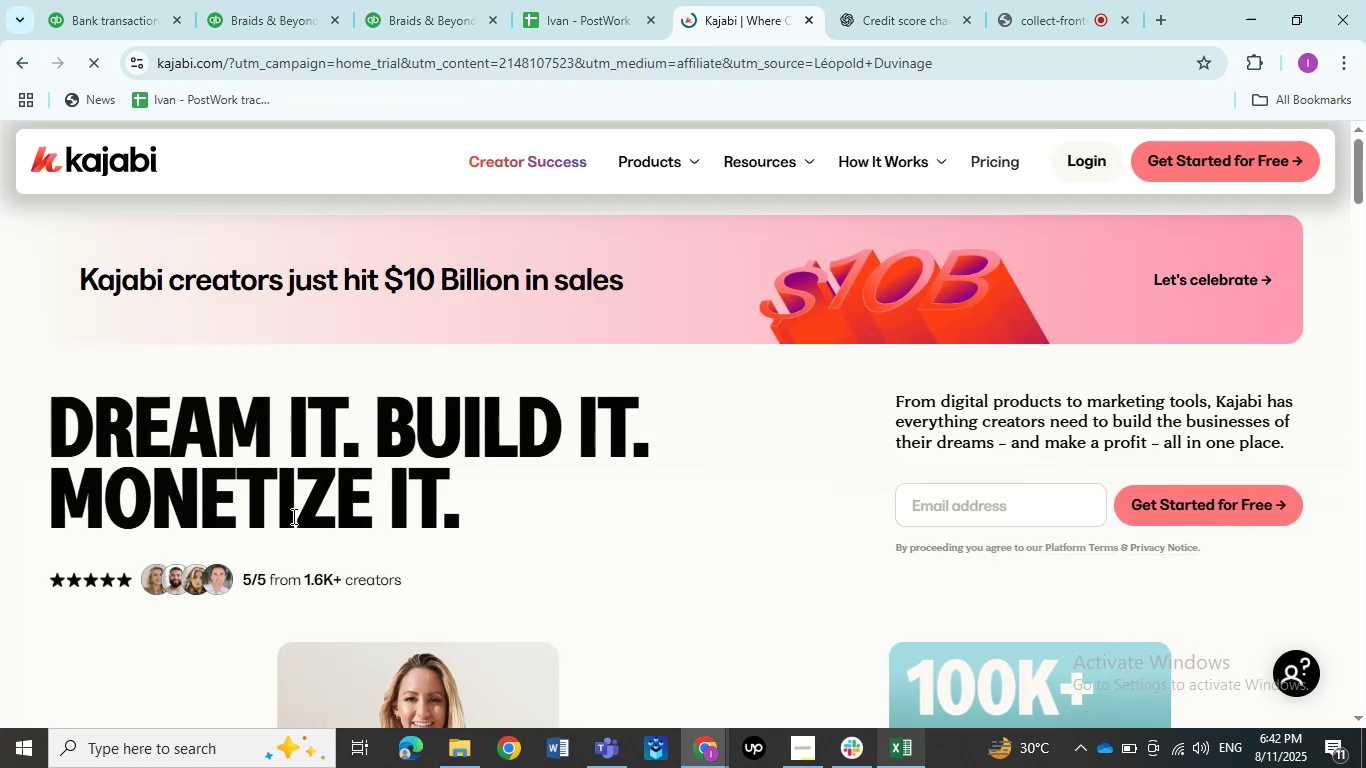 
wait(9.54)
 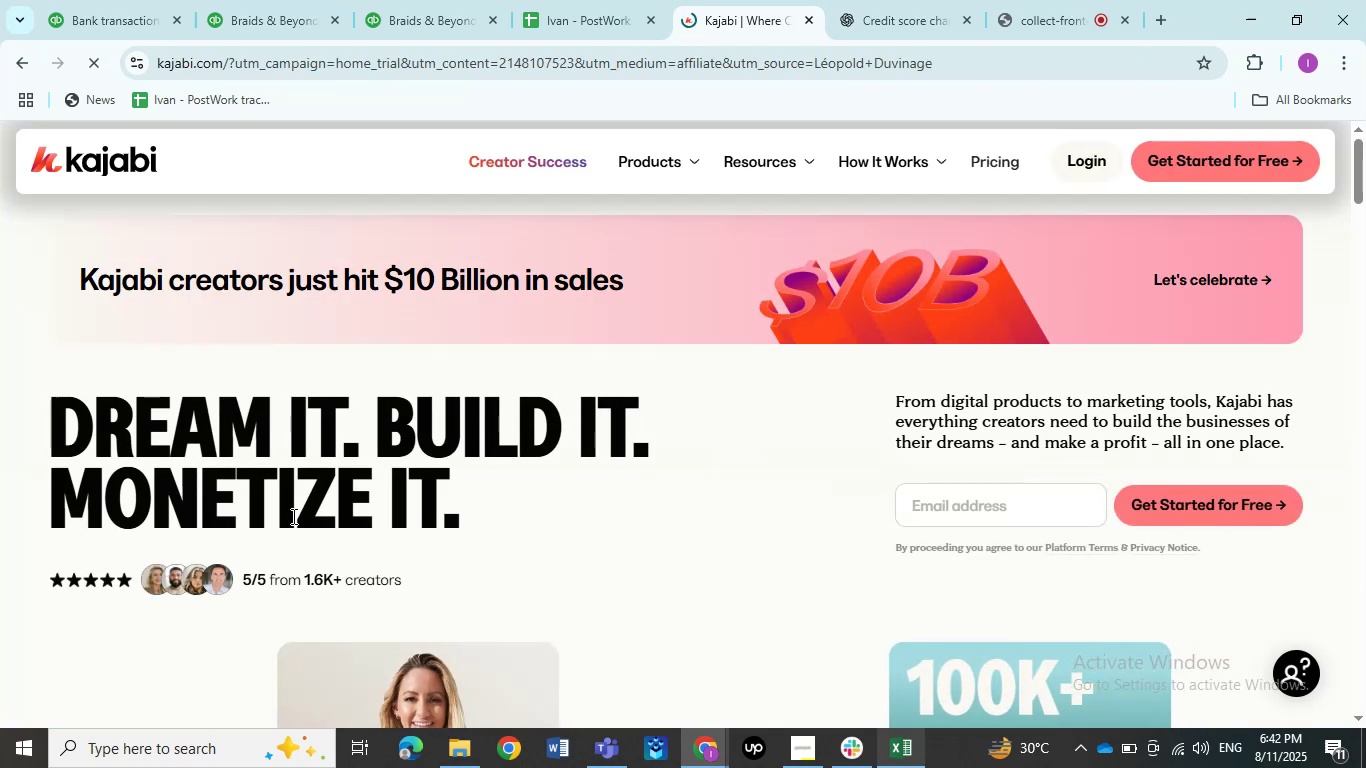 
scroll: coordinate [557, 477], scroll_direction: down, amount: 29.0
 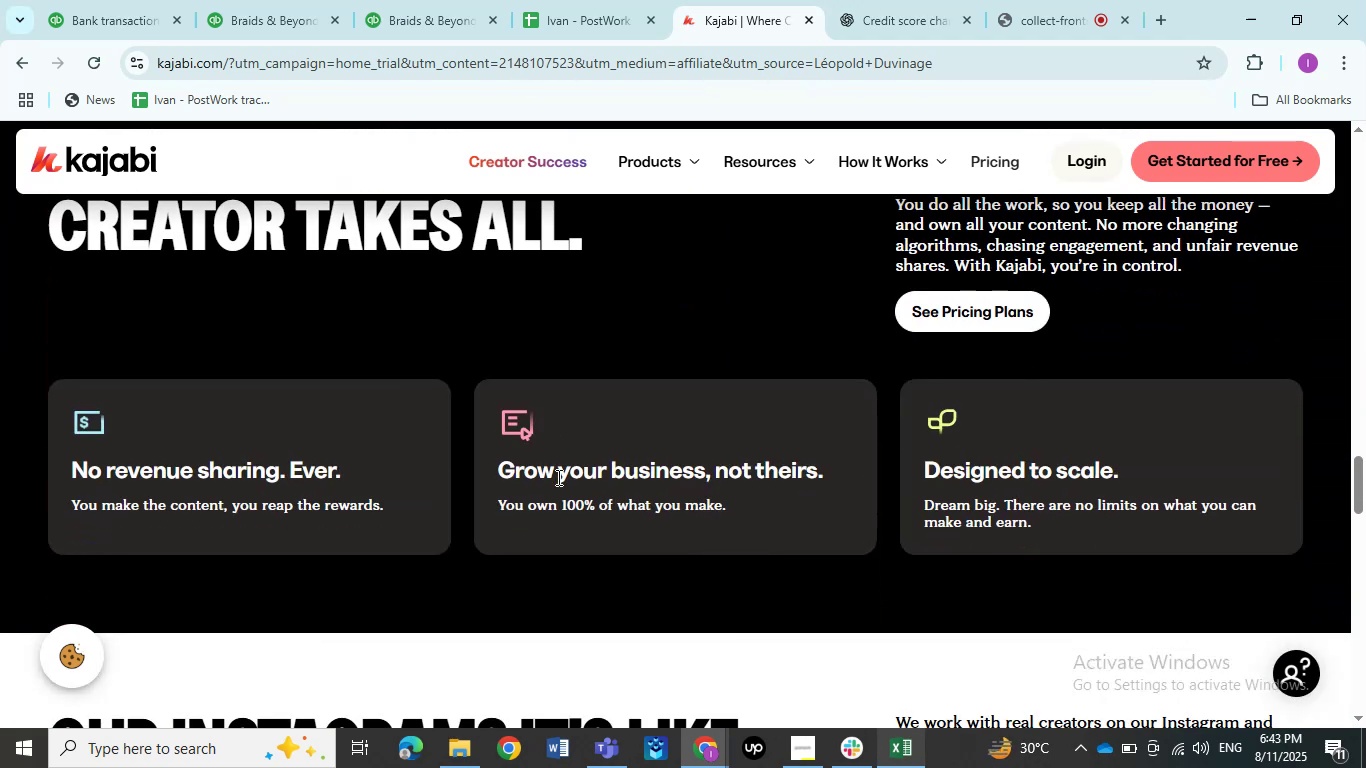 
wait(6.05)
 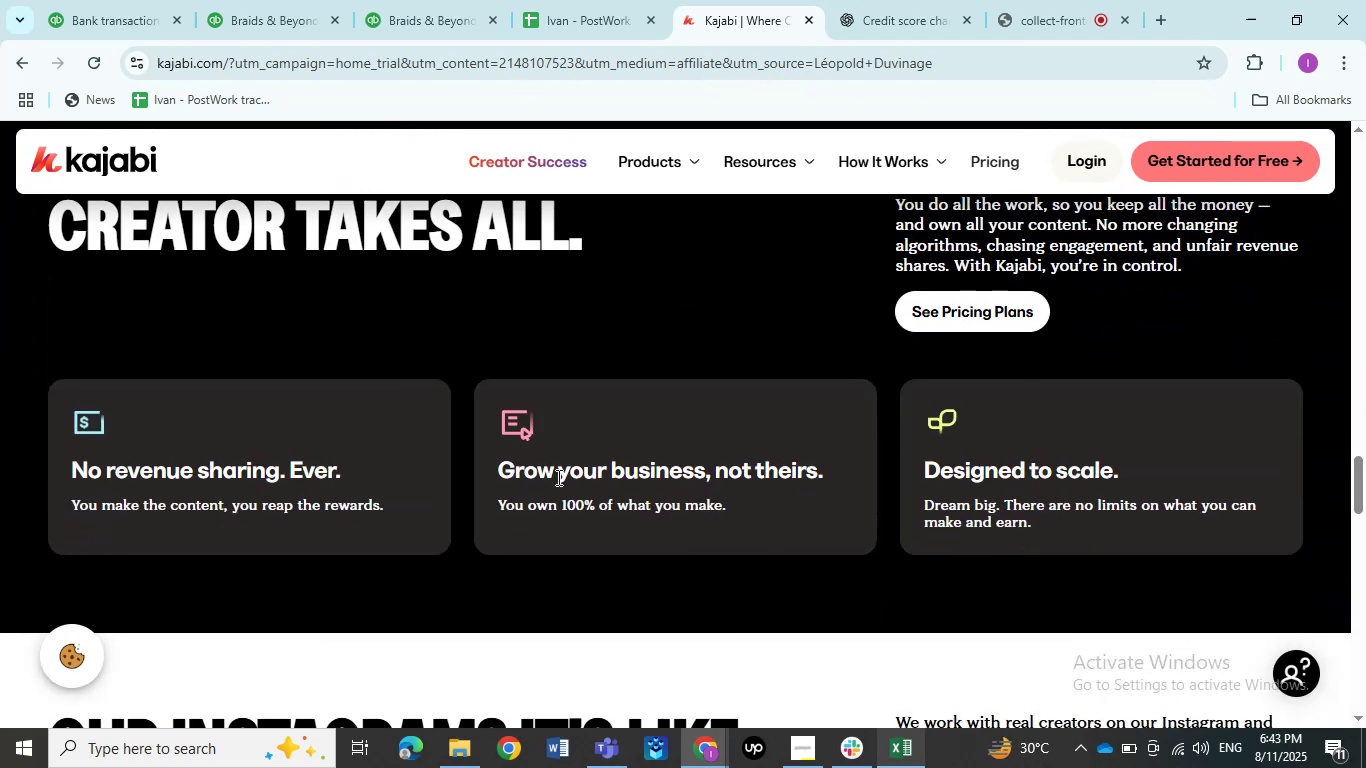 
scroll: coordinate [568, 514], scroll_direction: down, amount: 23.0
 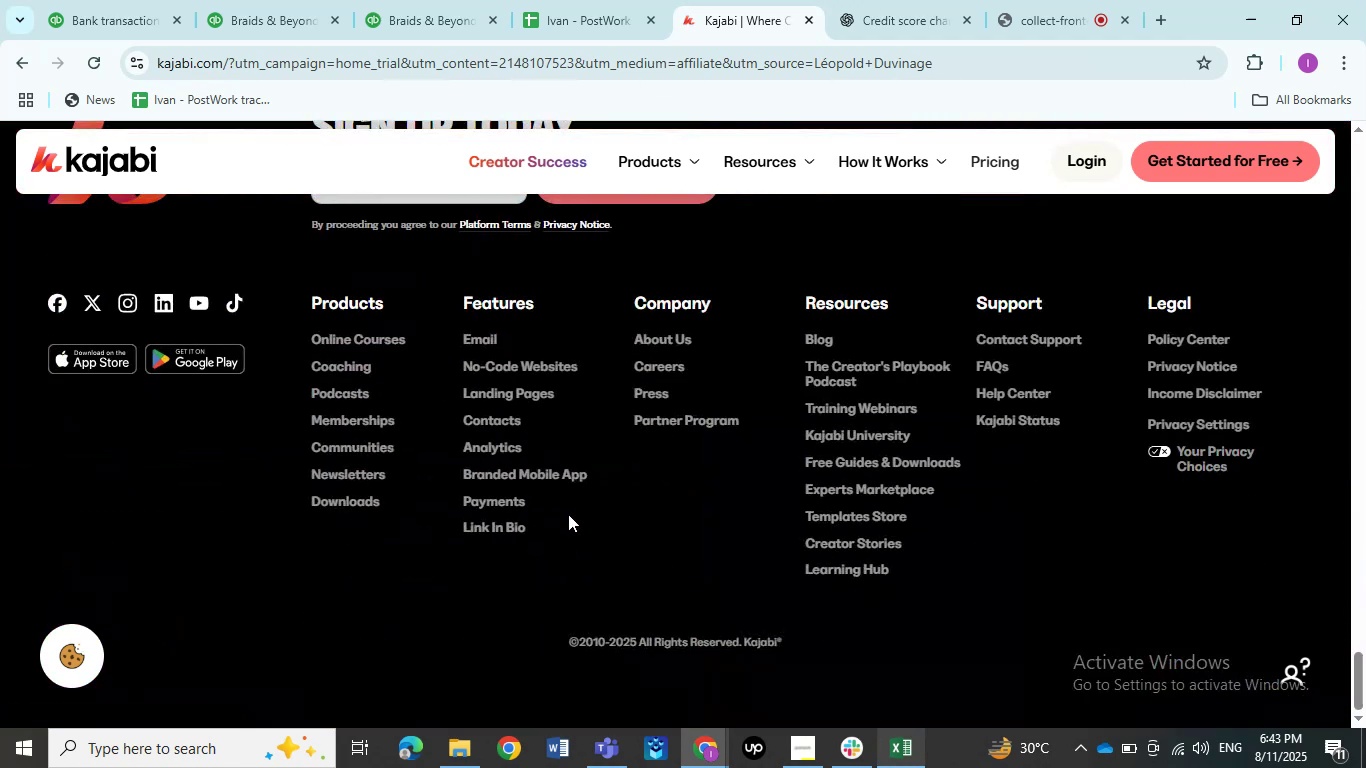 
scroll: coordinate [529, 480], scroll_direction: up, amount: 21.0
 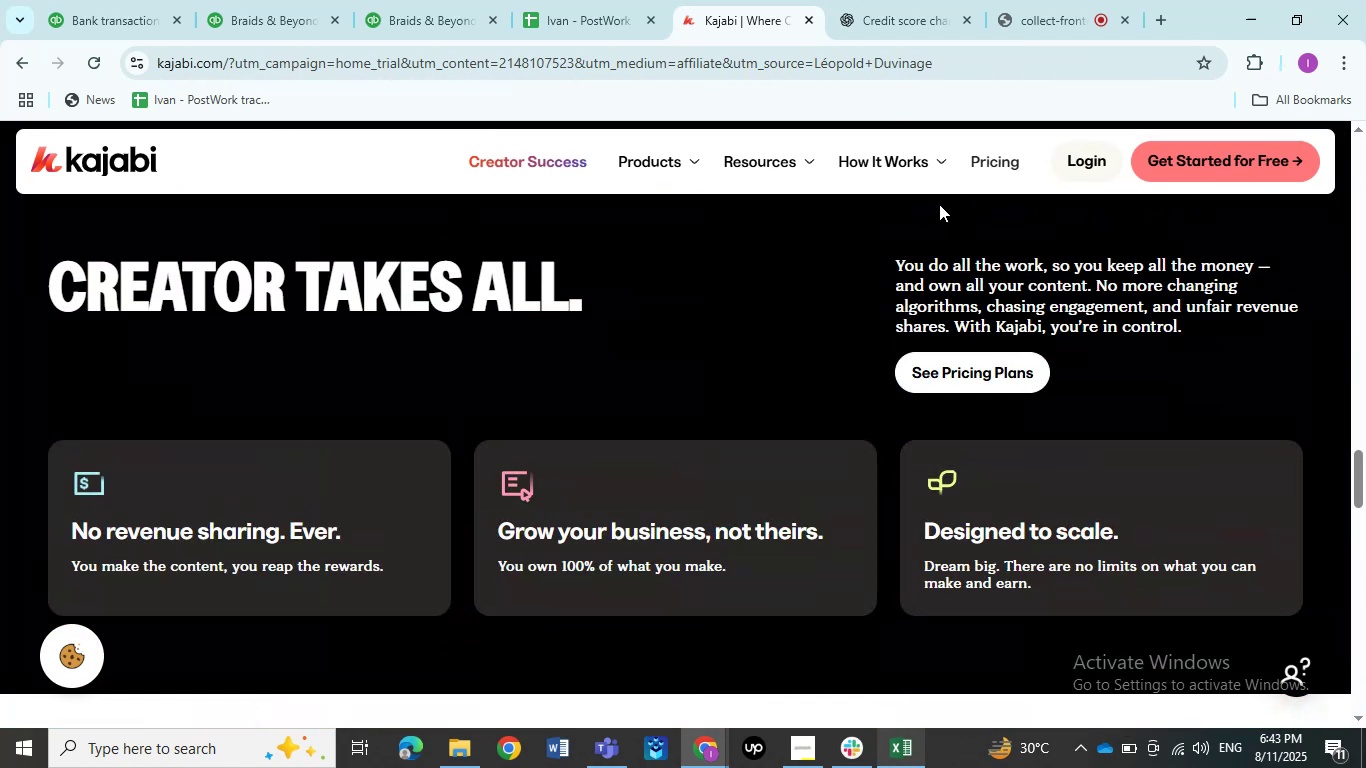 
wait(9.96)
 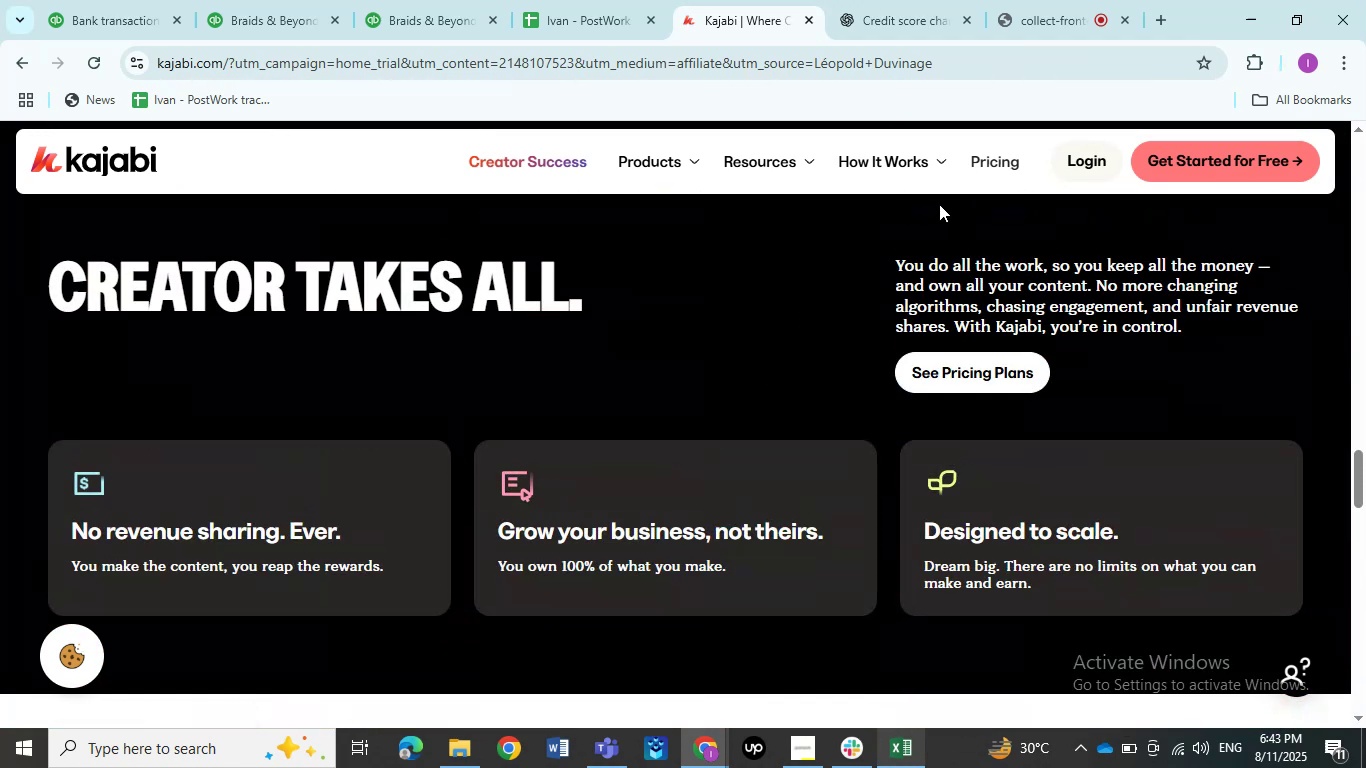 
left_click([140, 0])
 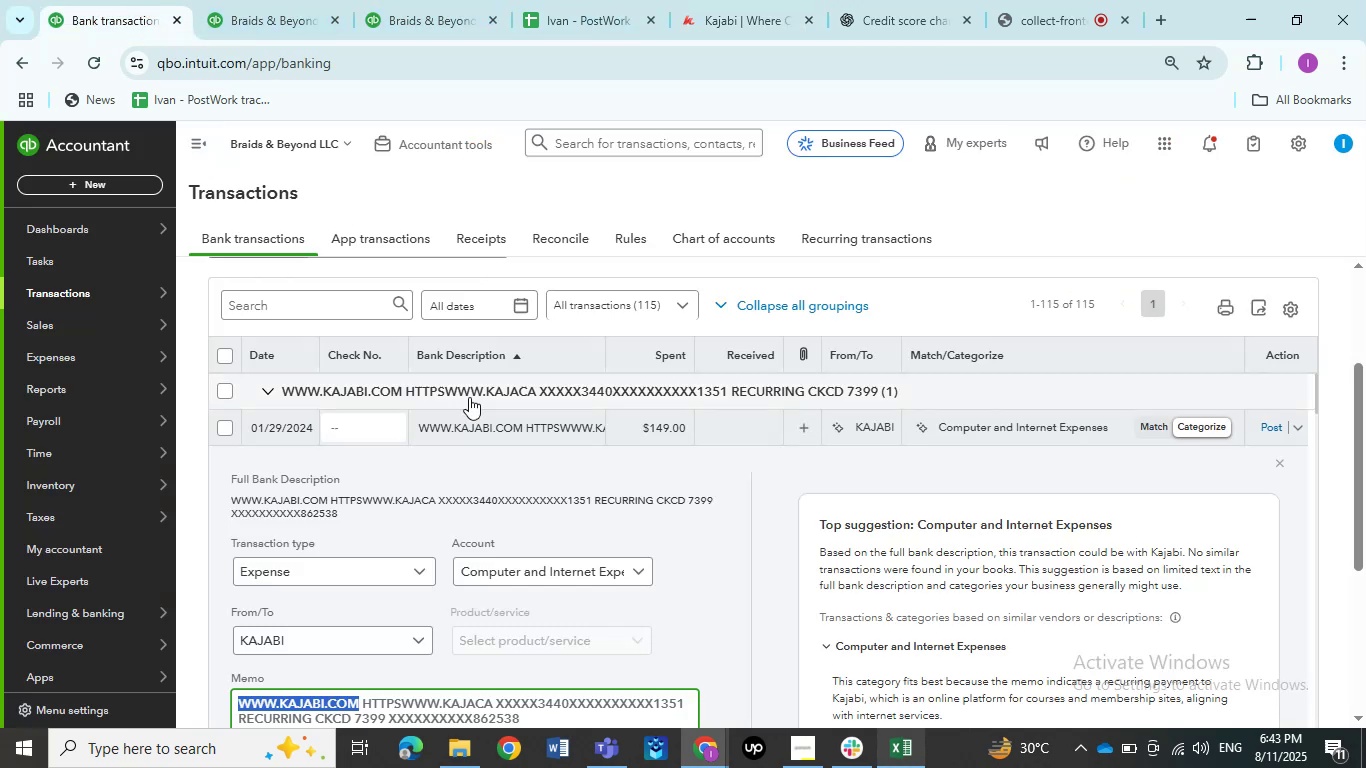 
left_click([483, 428])
 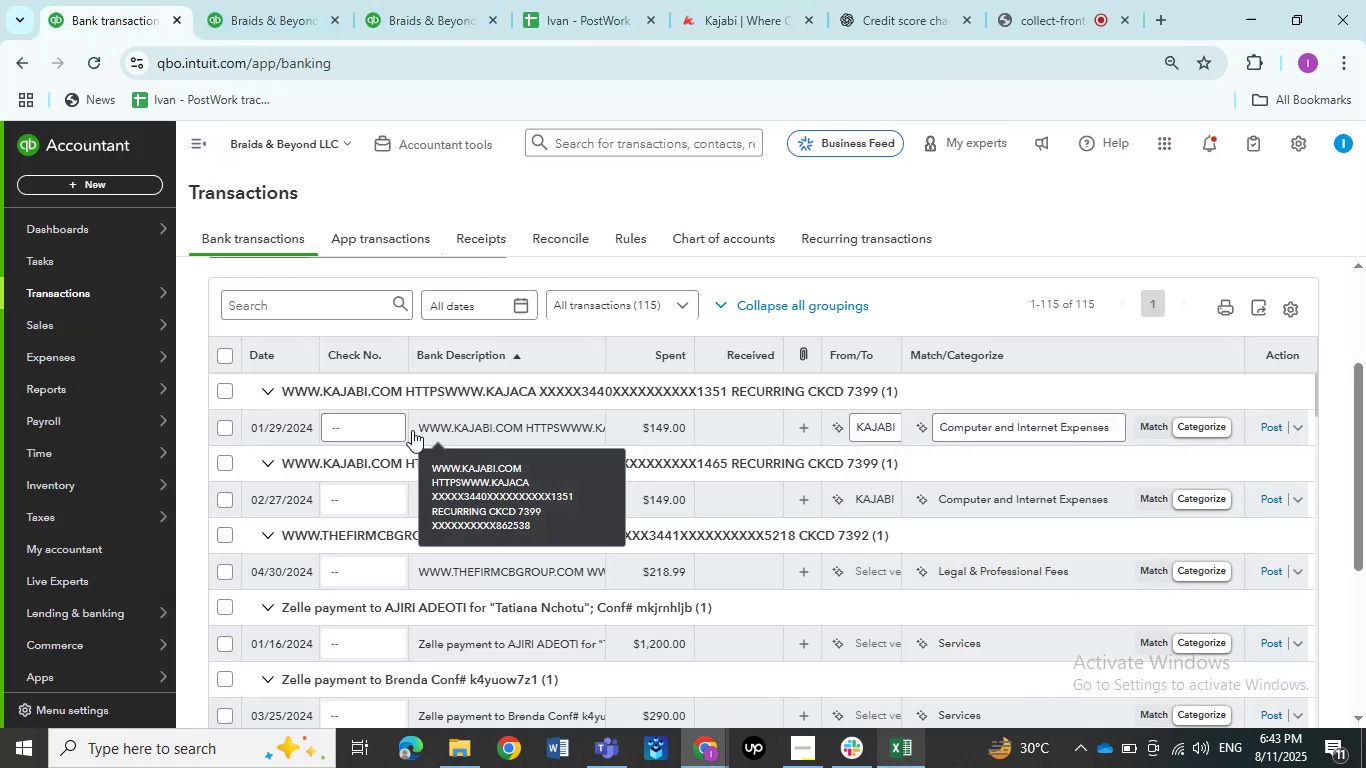 
left_click([226, 429])
 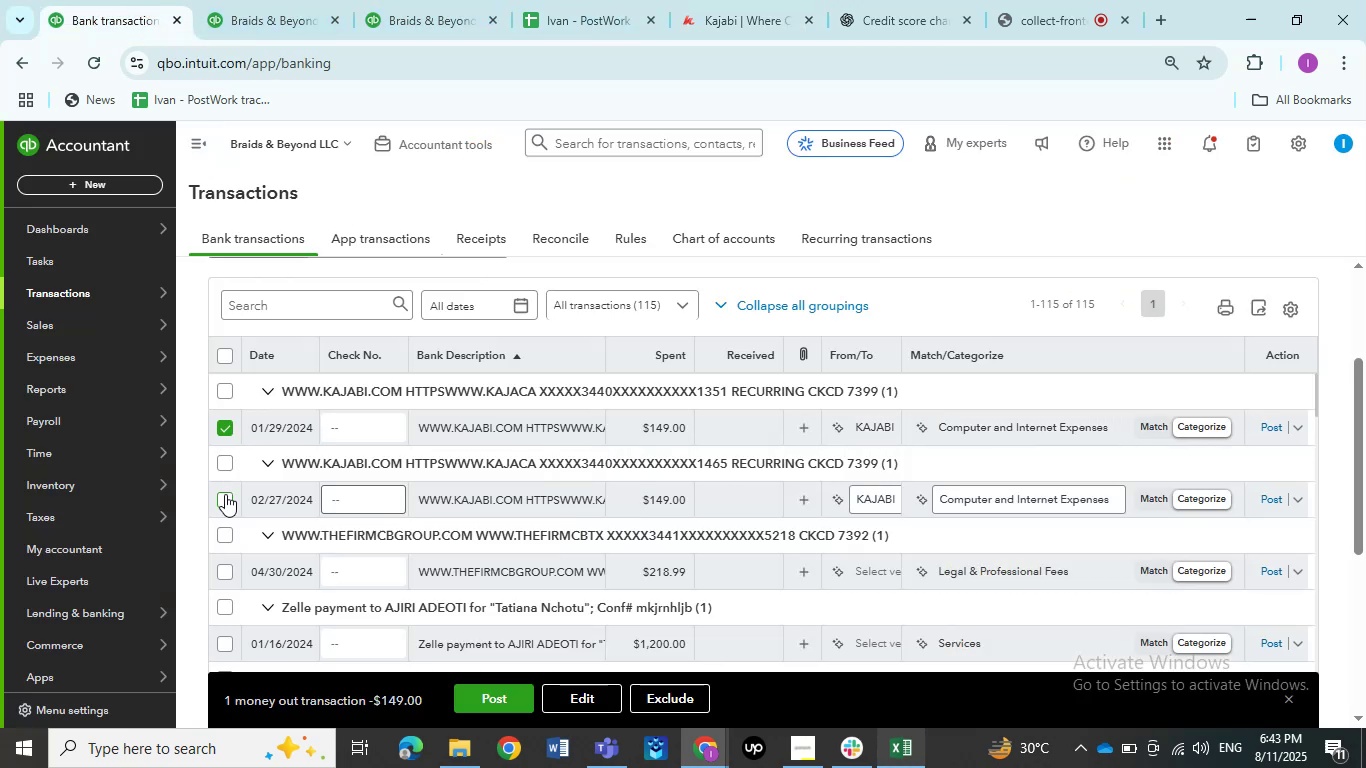 
left_click([224, 499])
 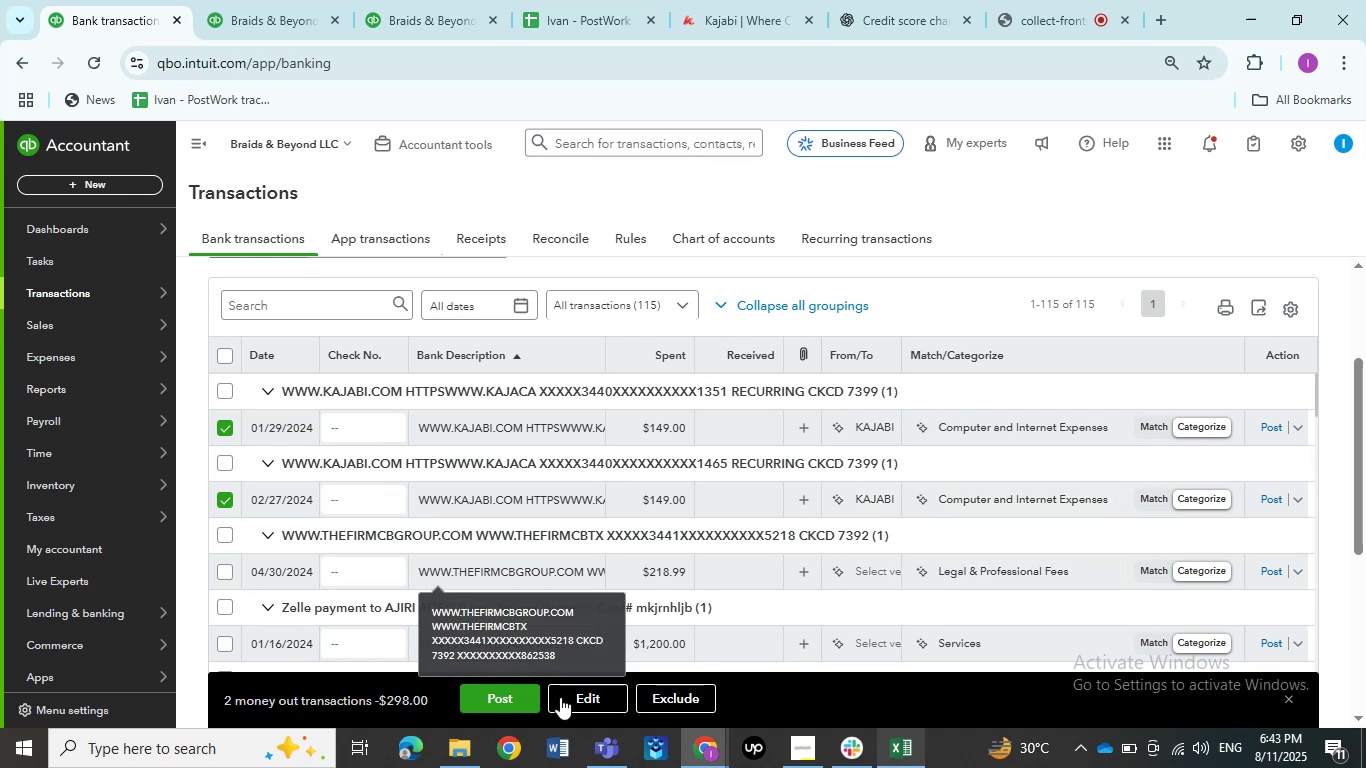 
left_click([592, 703])
 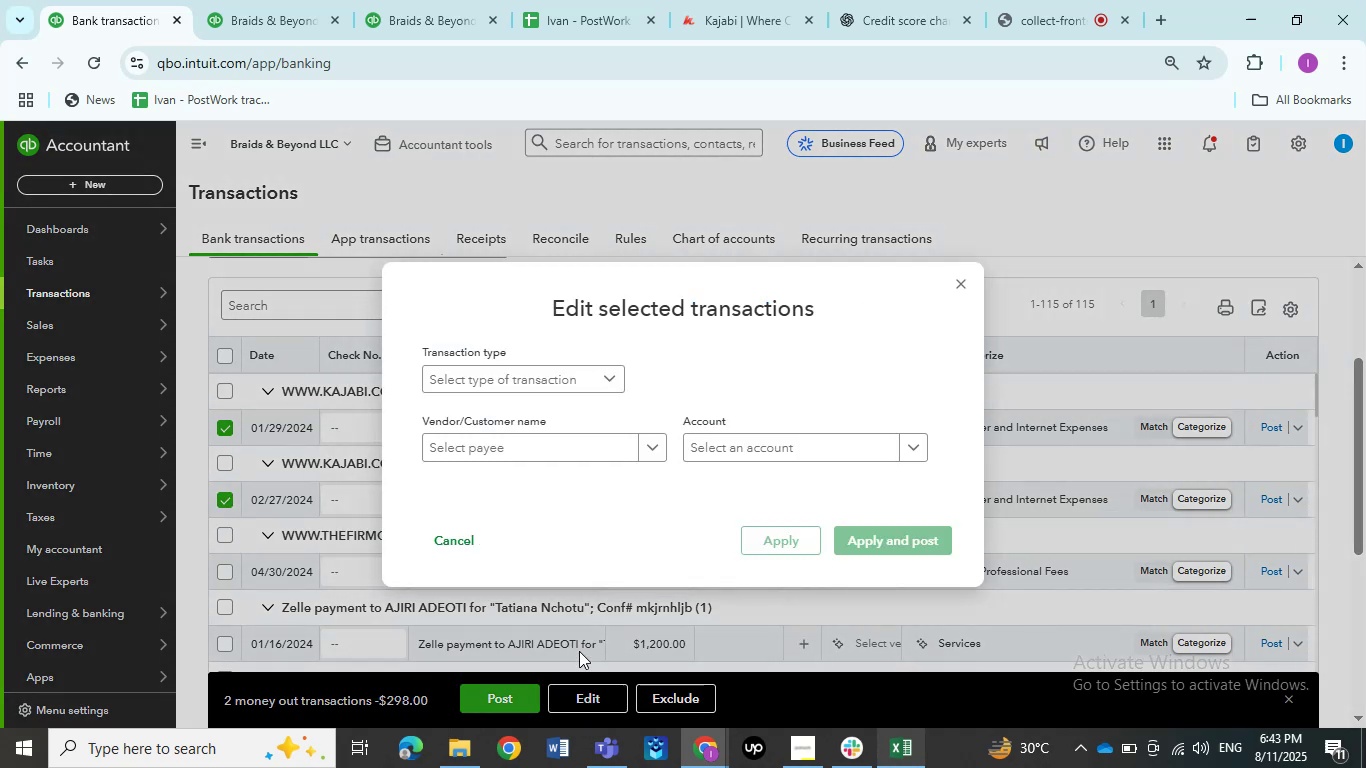 
left_click([537, 386])
 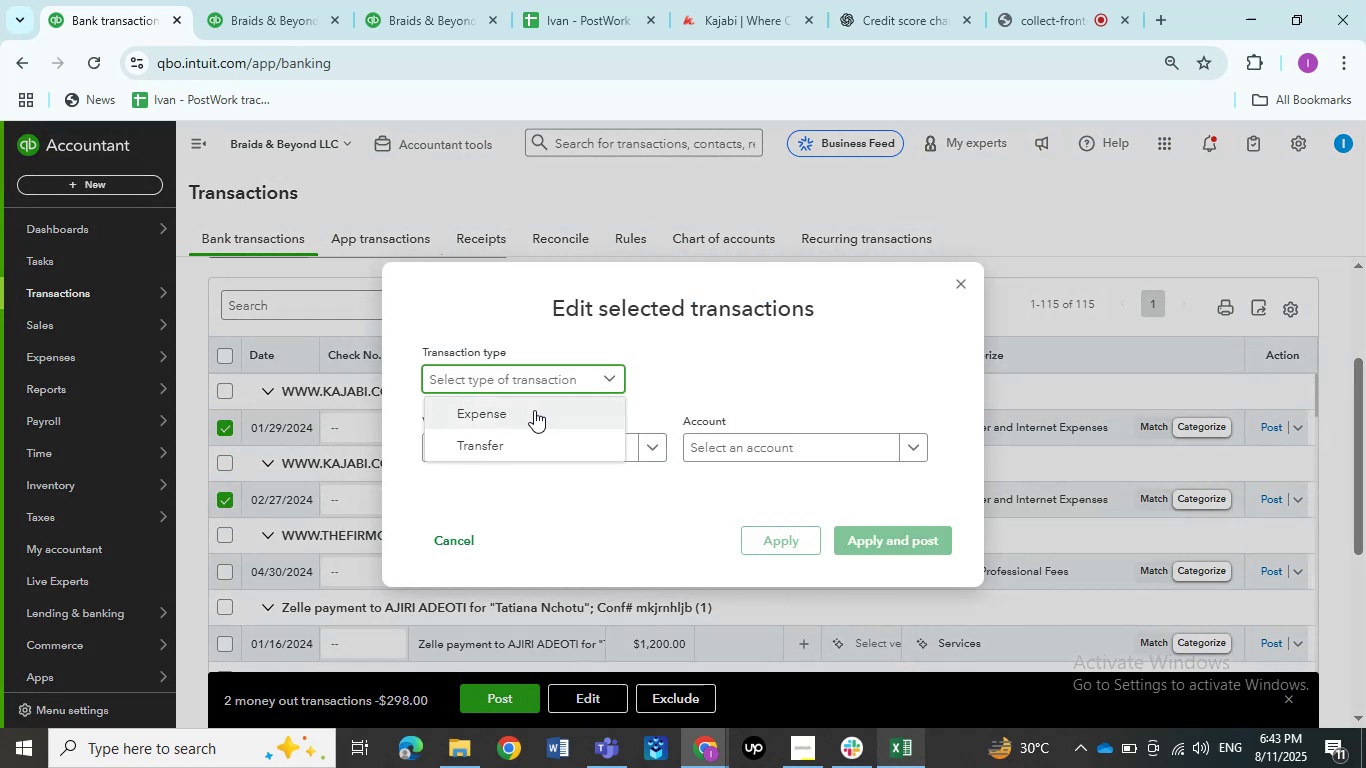 
left_click([534, 410])
 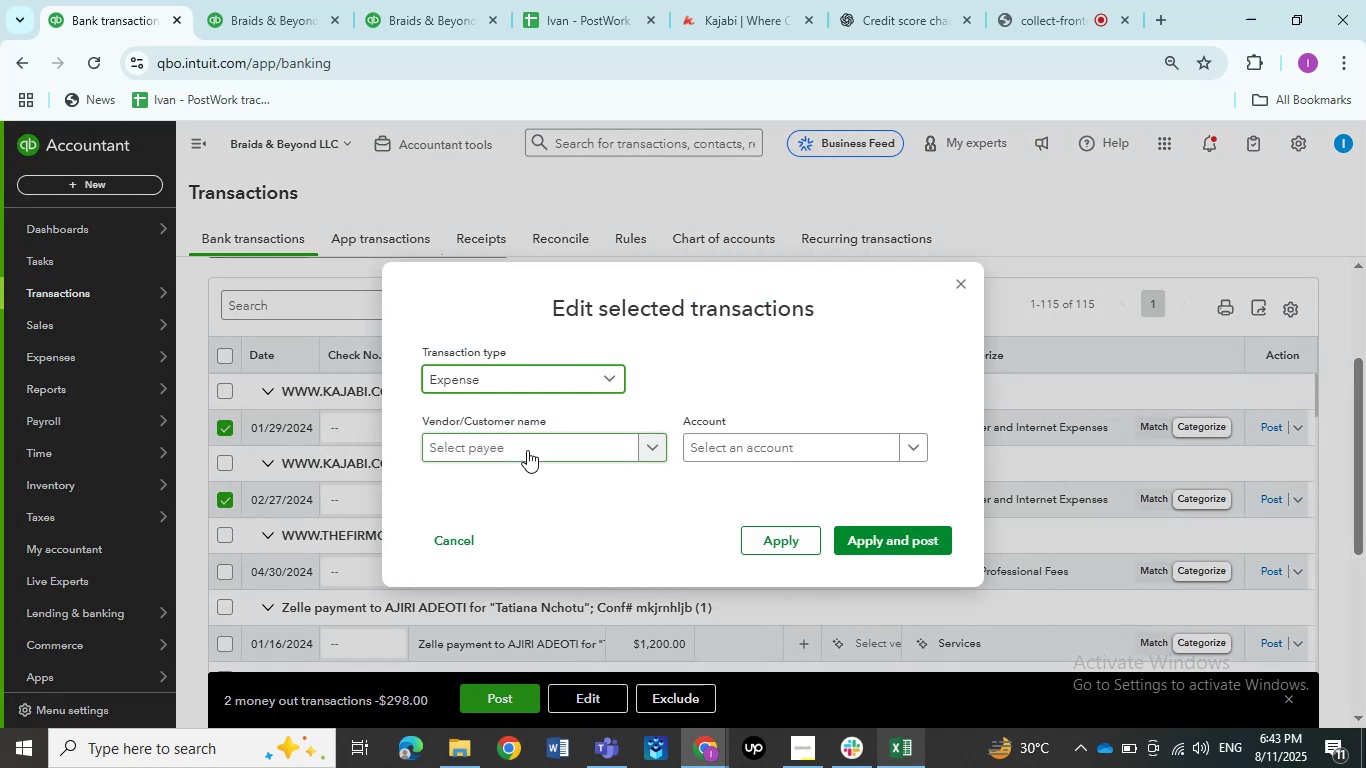 
left_click([527, 450])
 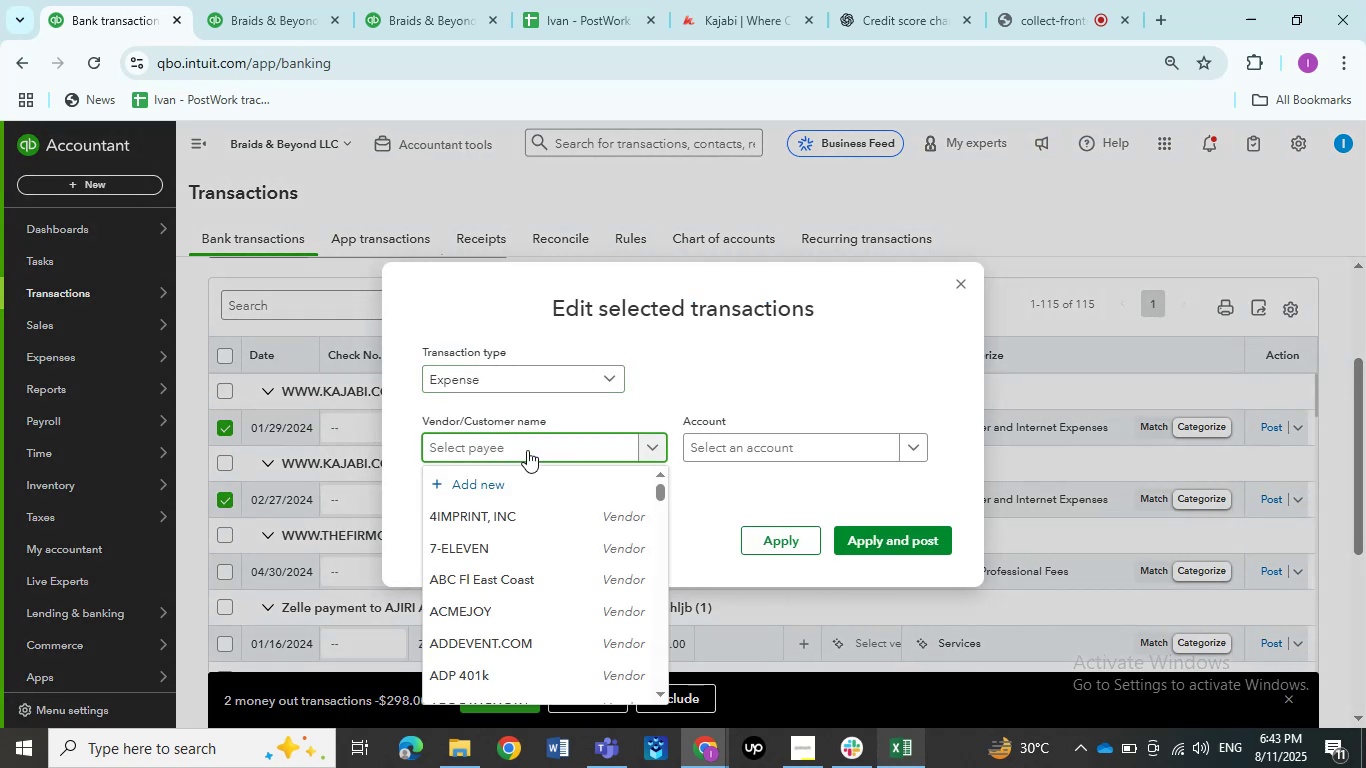 
key(Control+V)
 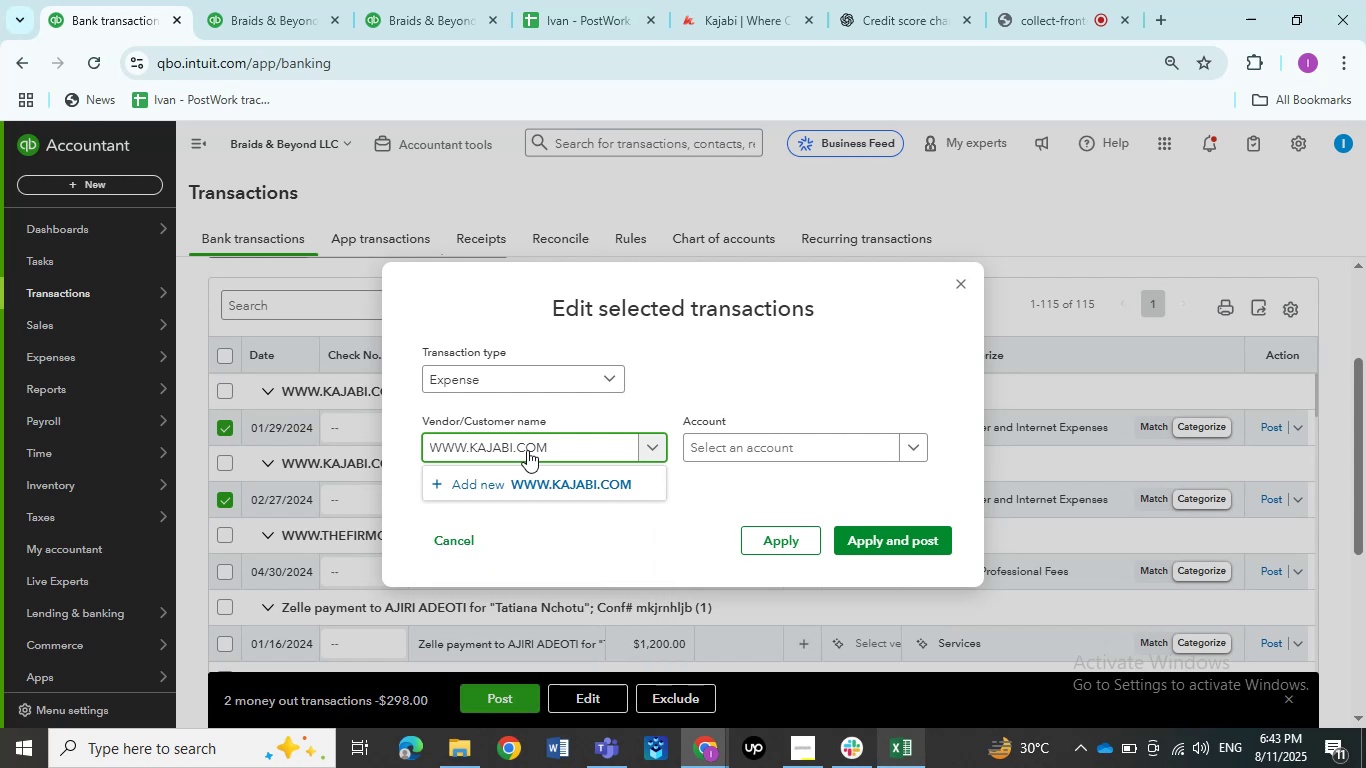 
key(Backspace)
 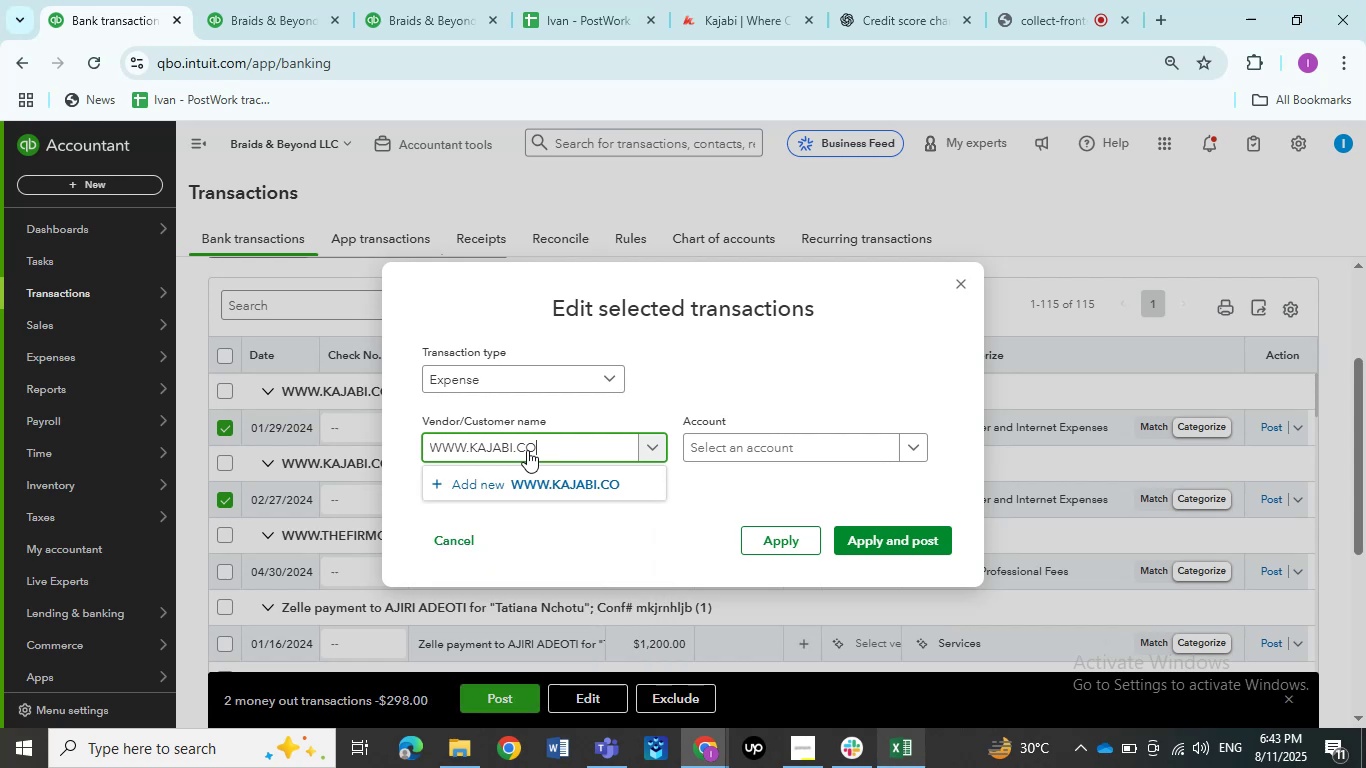 
key(Backspace)
 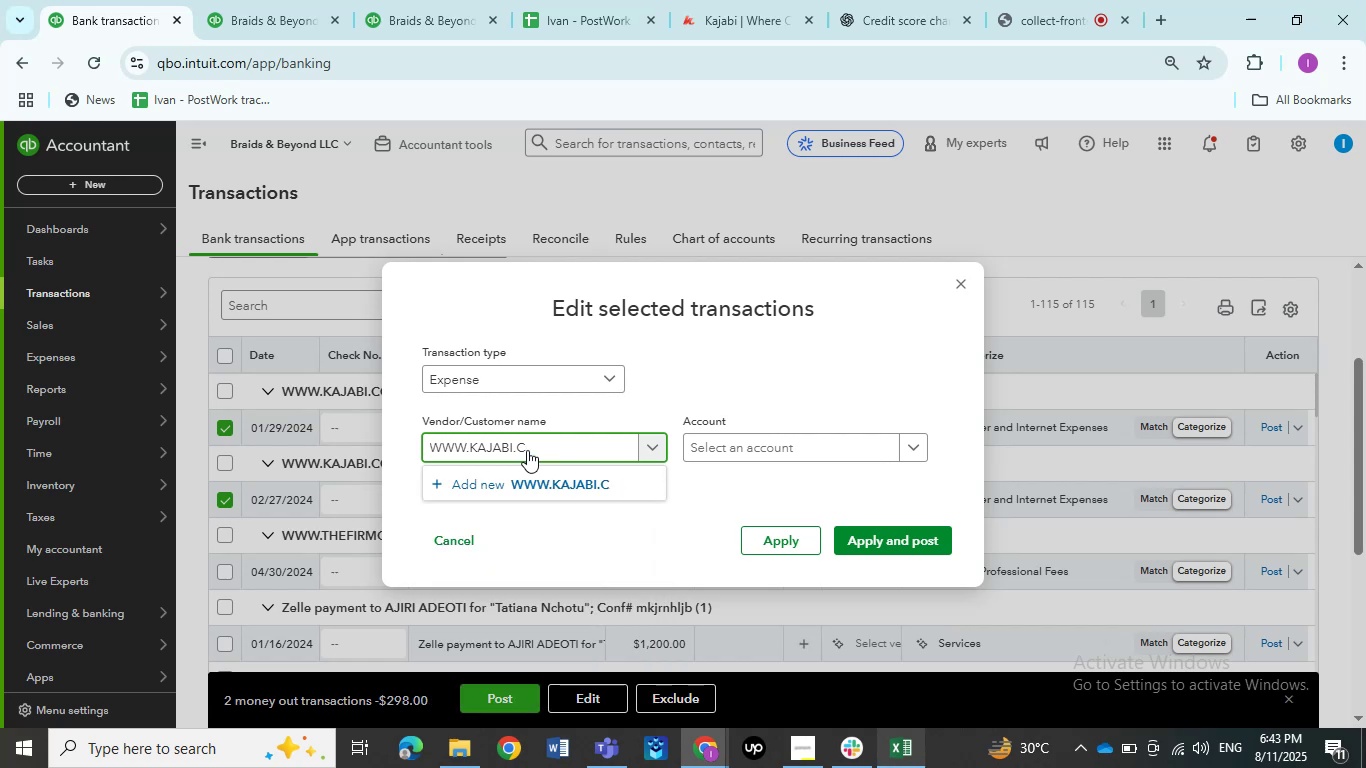 
key(Backspace)
 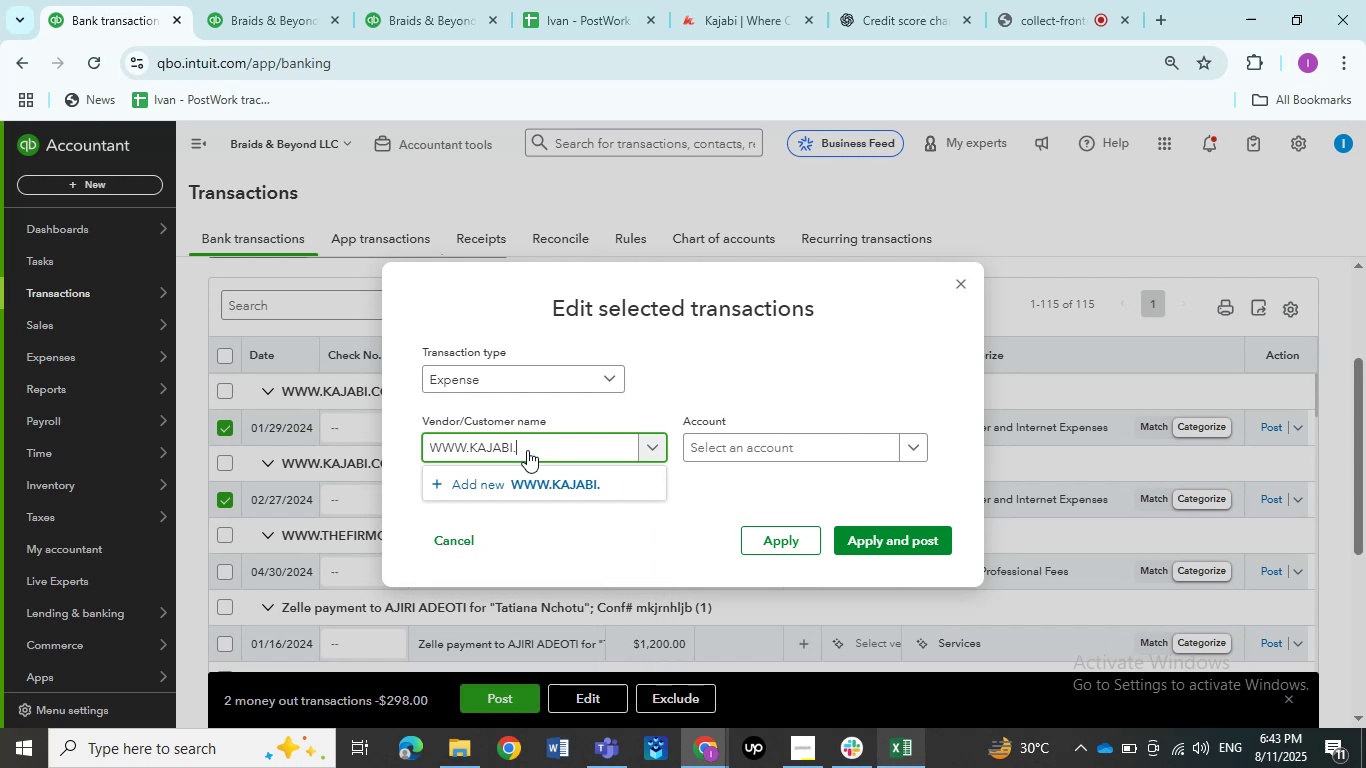 
key(Backspace)
 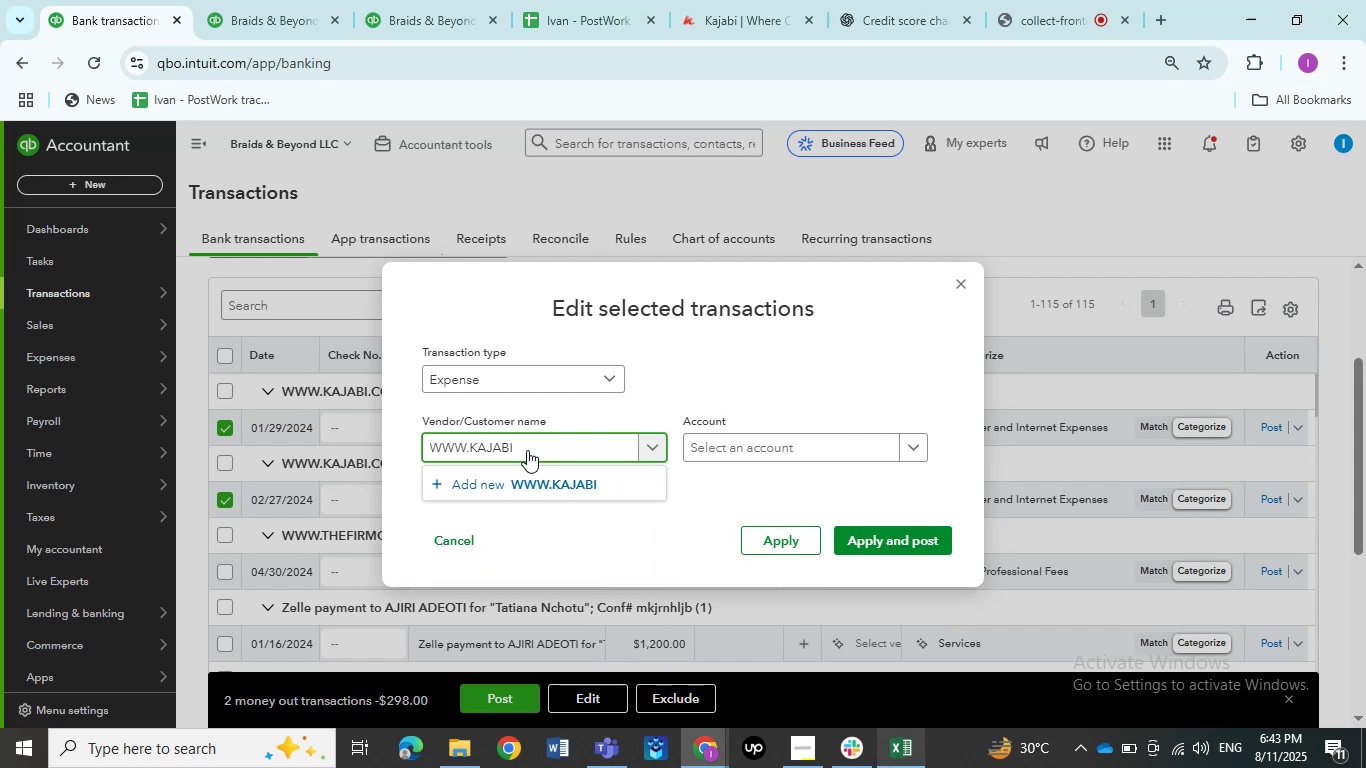 
hold_key(key=ArrowLeft, duration=0.71)
 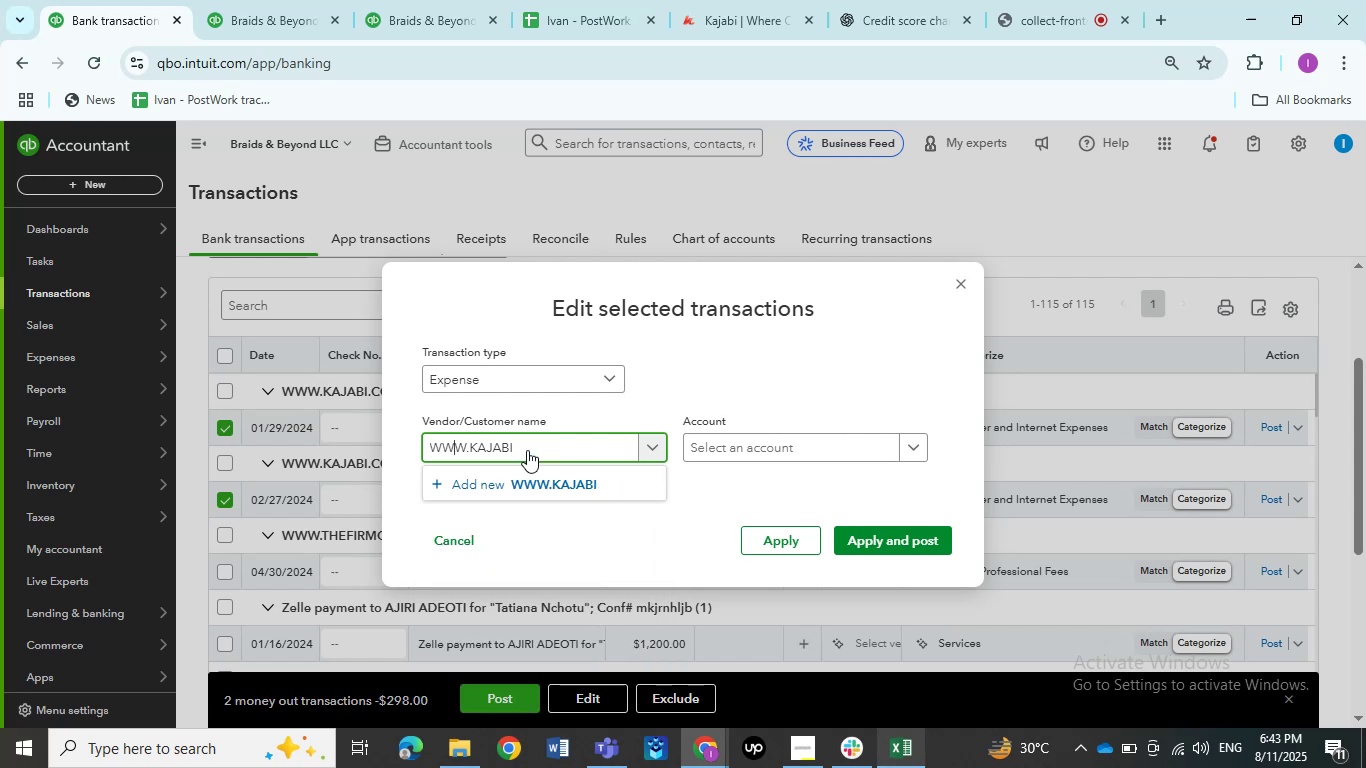 
key(ArrowRight)
 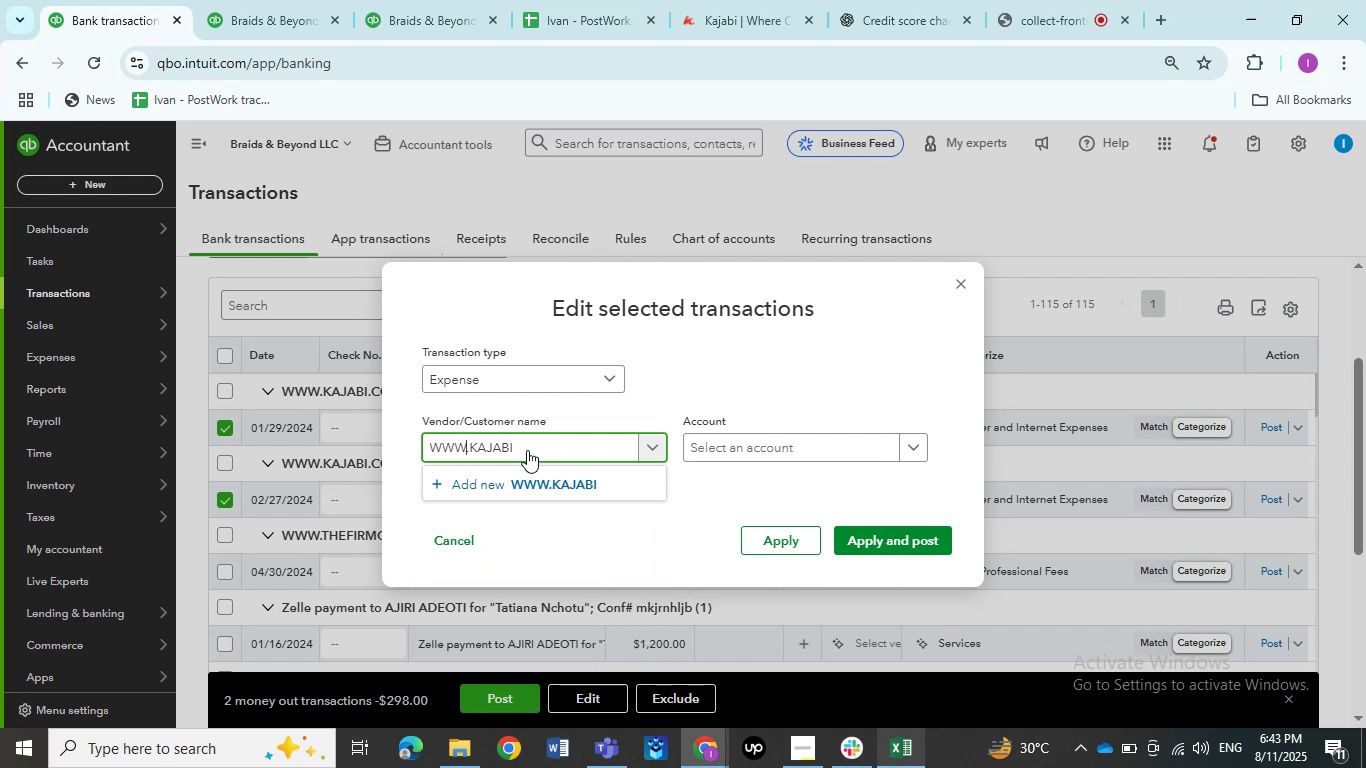 
key(ArrowRight)
 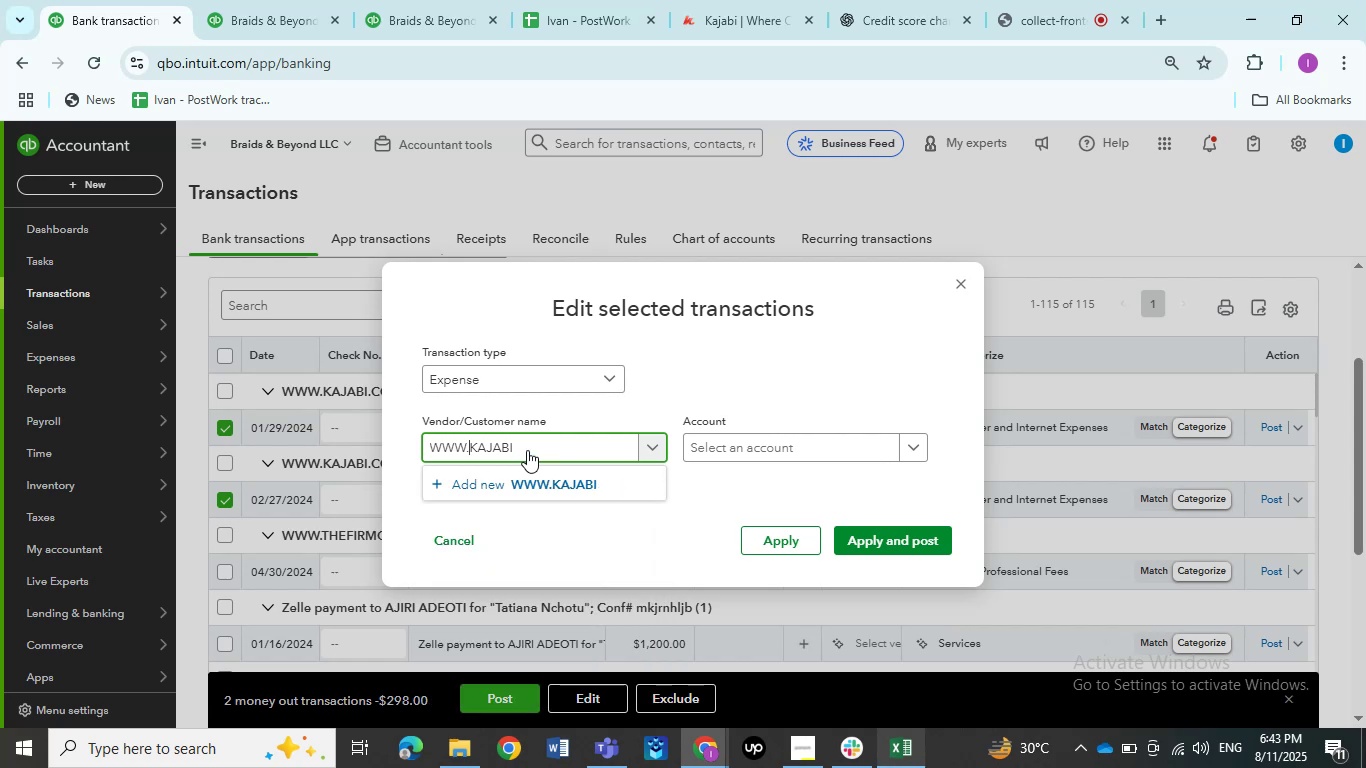 
hold_key(key=Backspace, duration=0.86)
 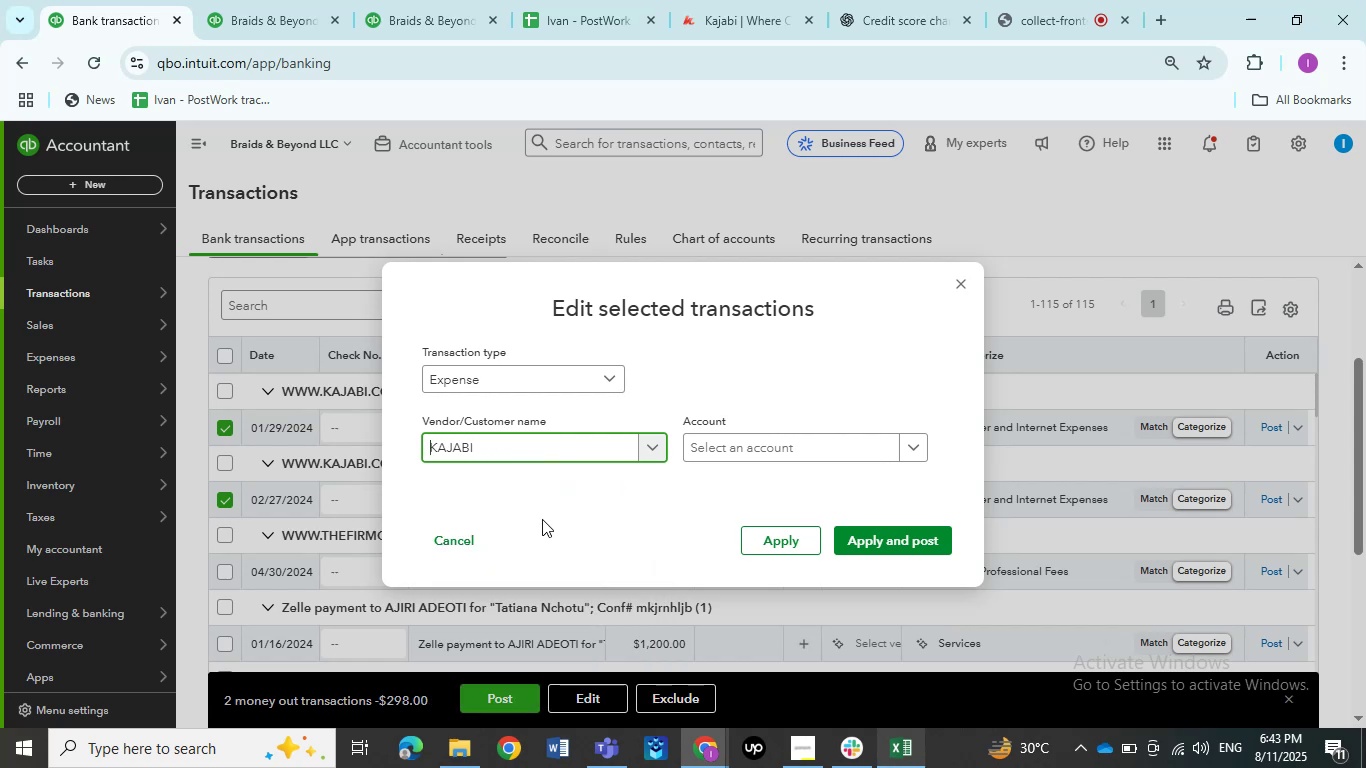 
left_click([746, 441])
 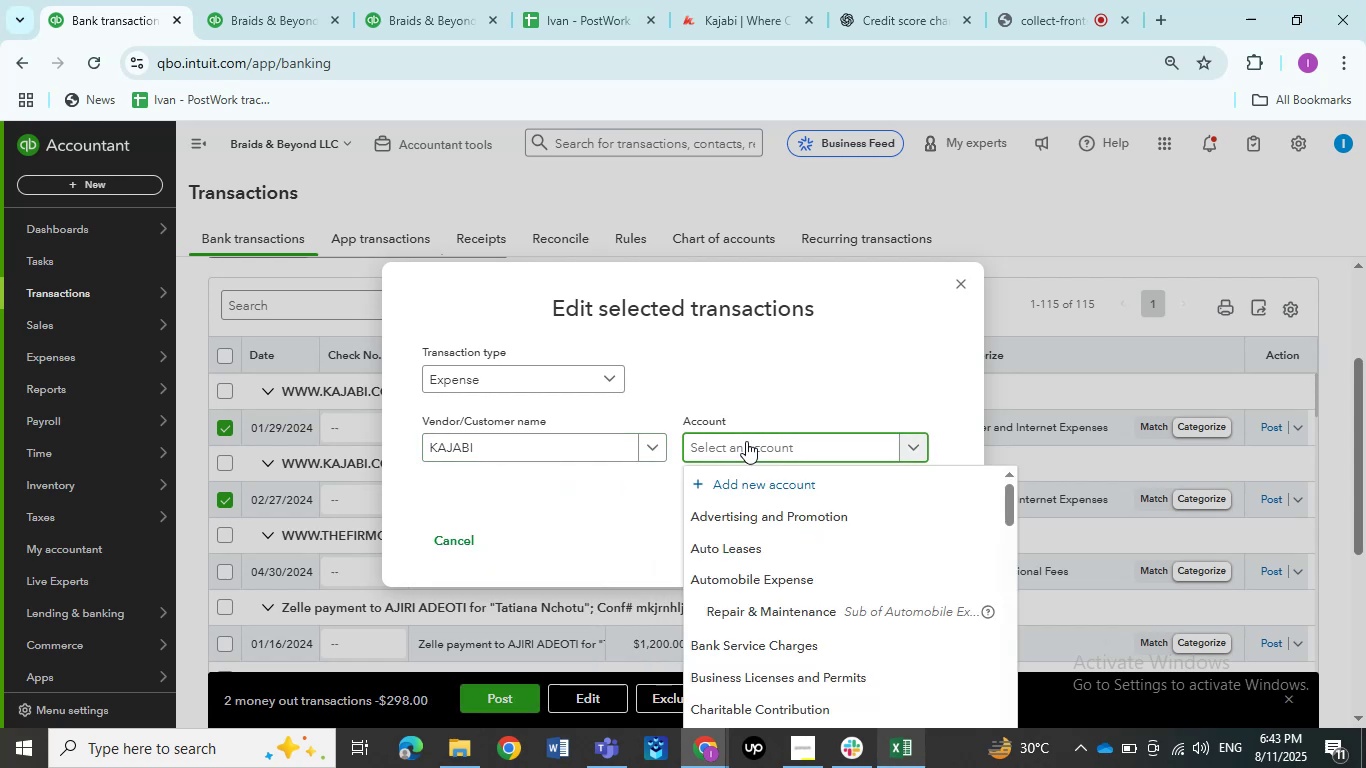 
type(dues)
 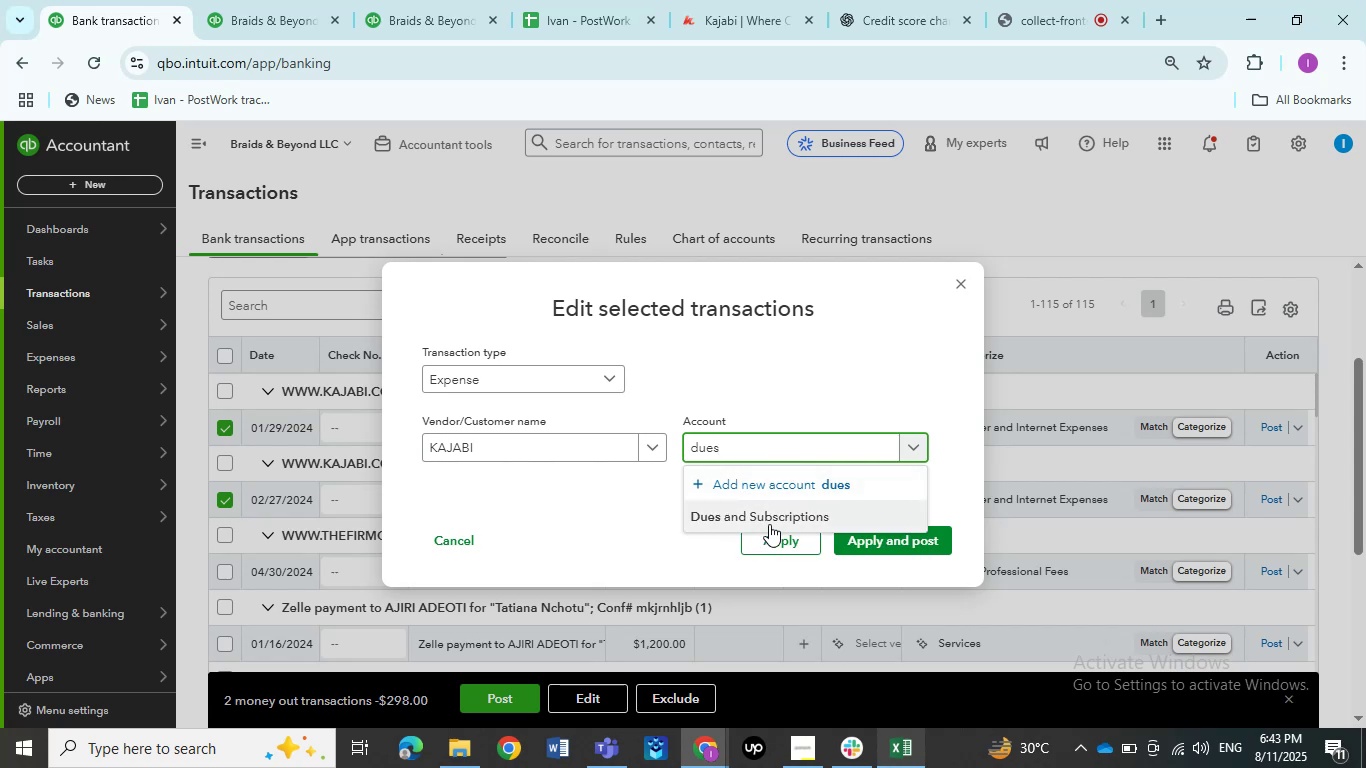 
left_click([934, 539])
 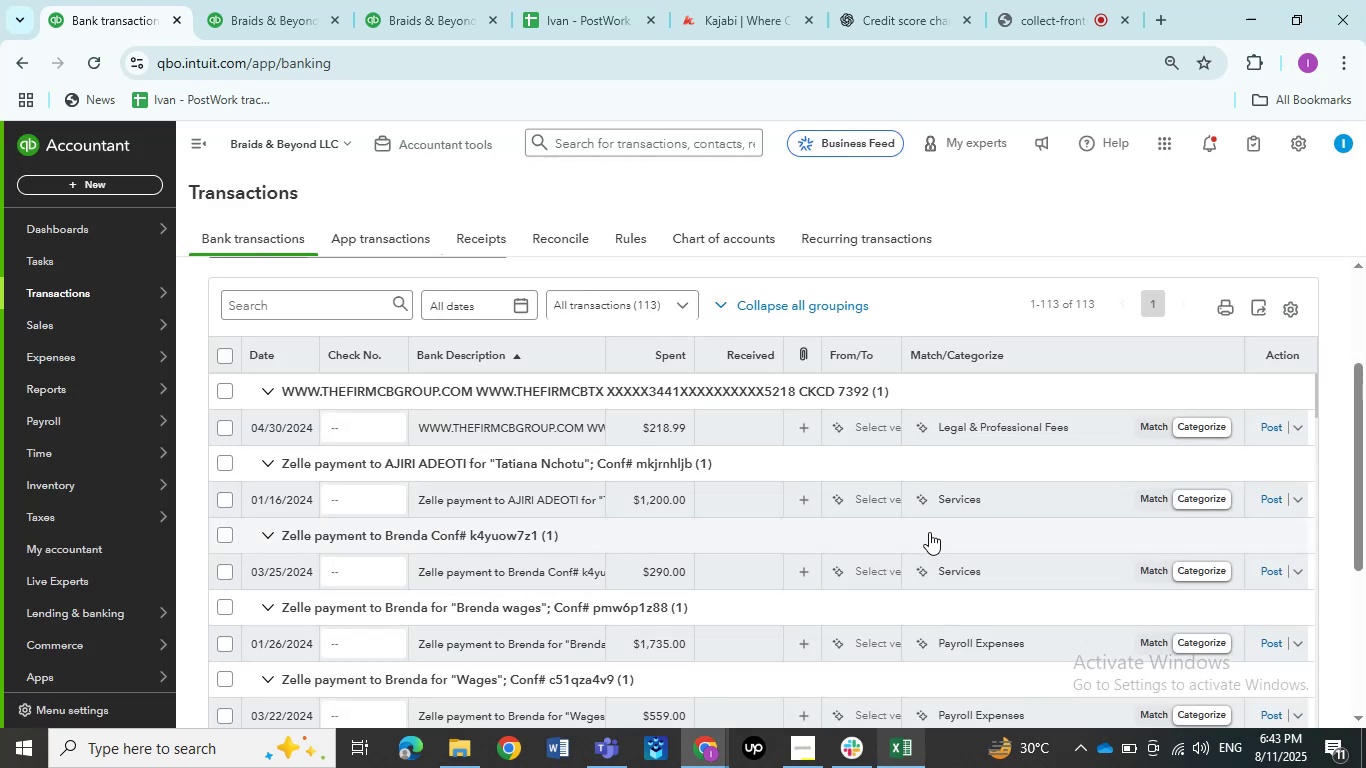 
wait(12.73)
 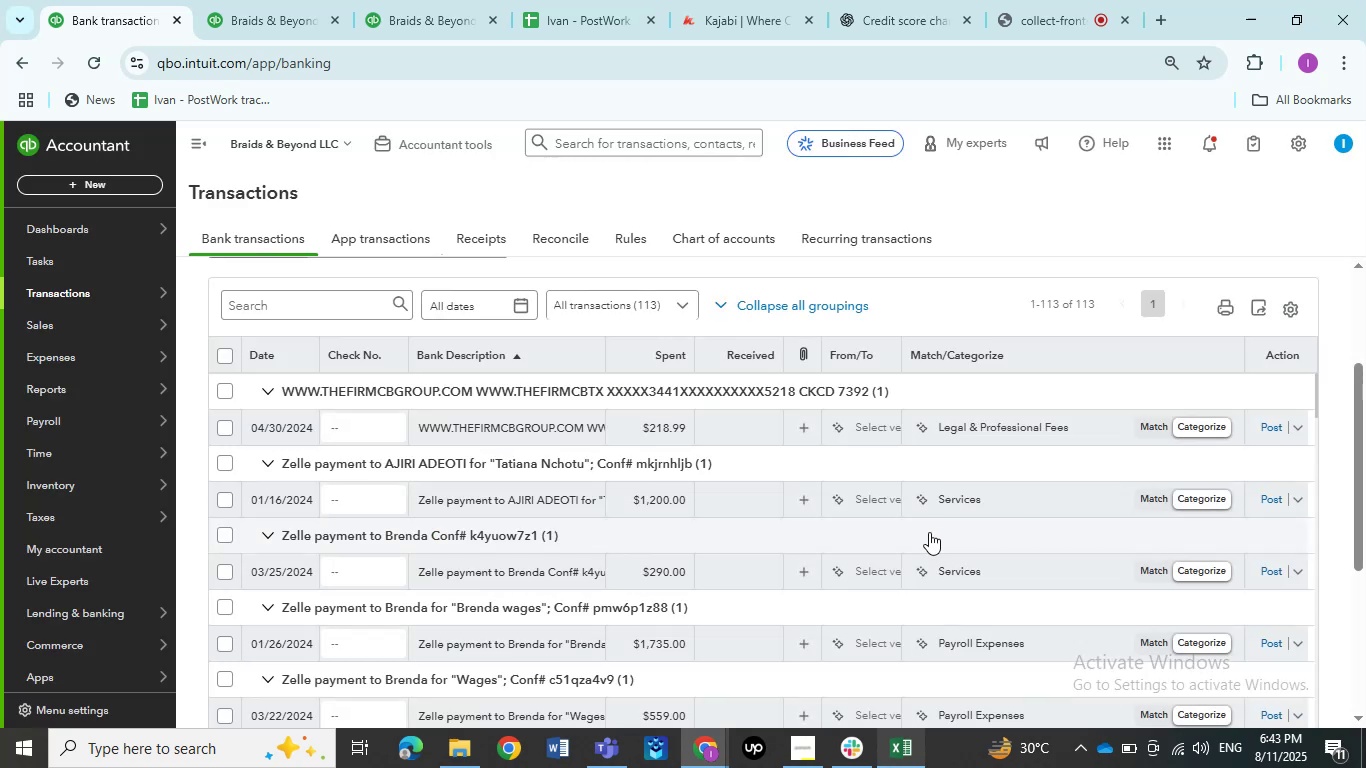 
left_click([546, 423])
 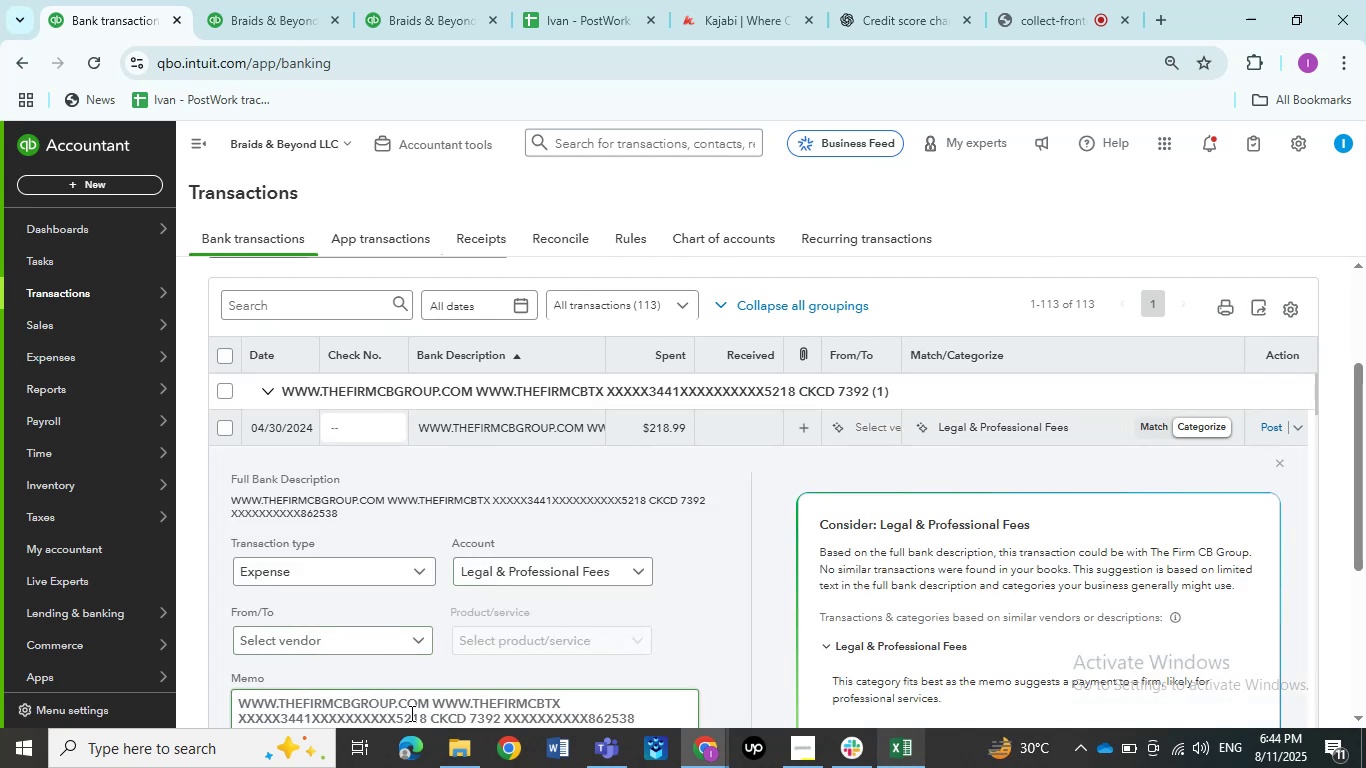 
left_click_drag(start_coordinate=[429, 703], to_coordinate=[285, 693])
 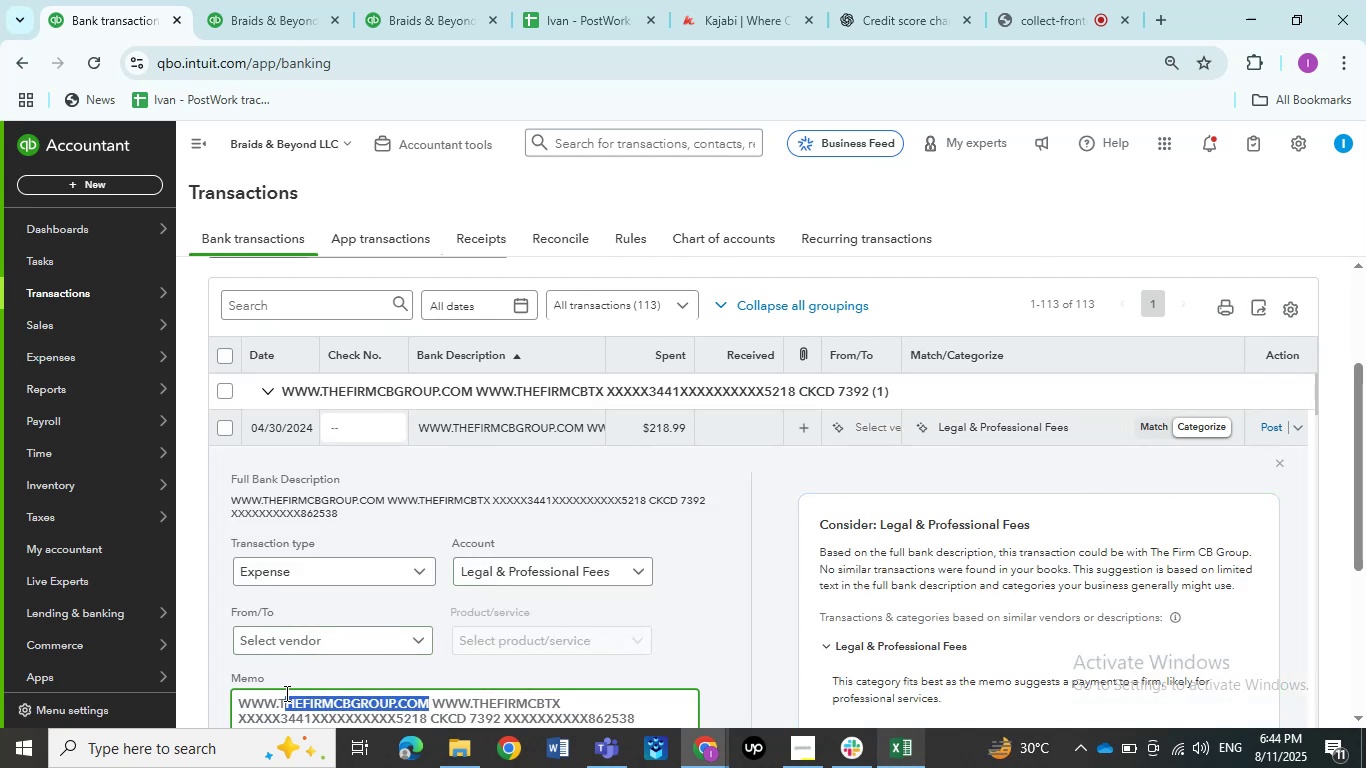 
key(Control+C)
 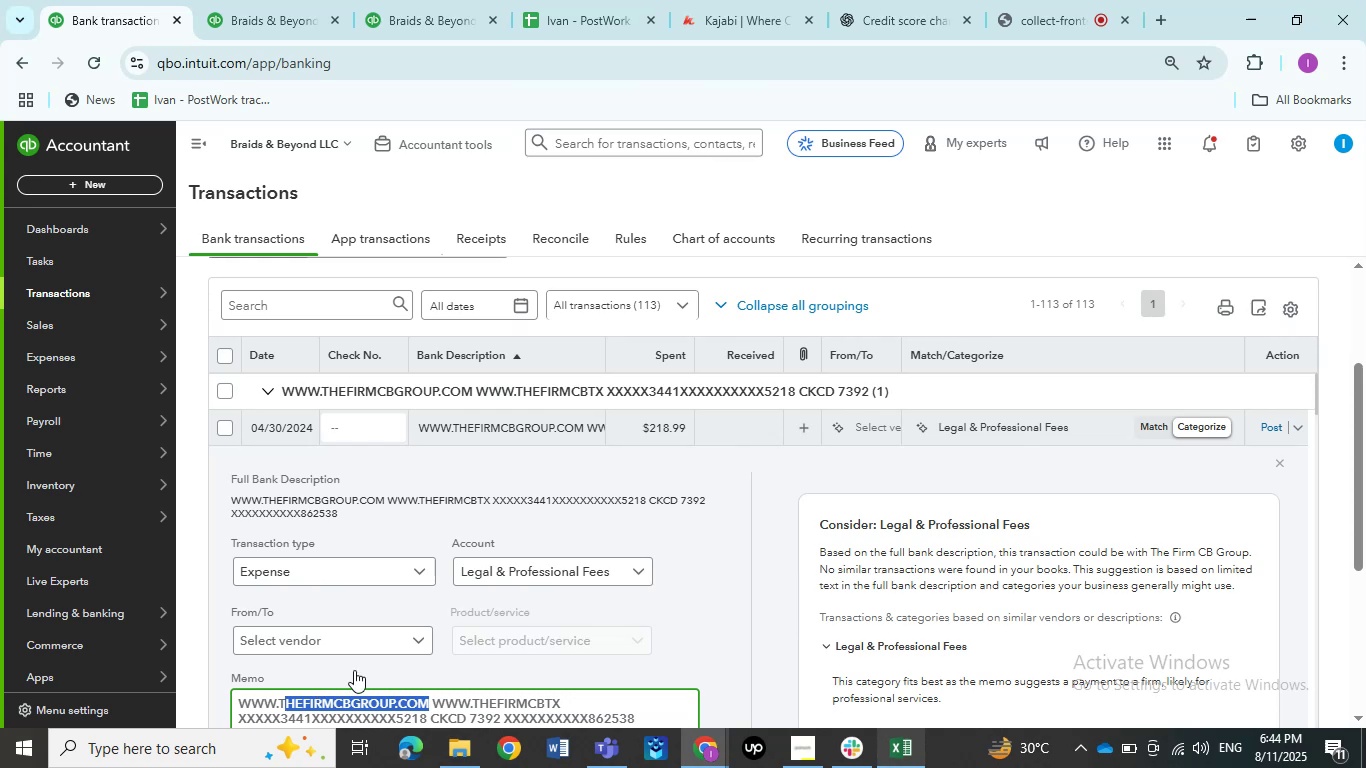 
key(Control+C)
 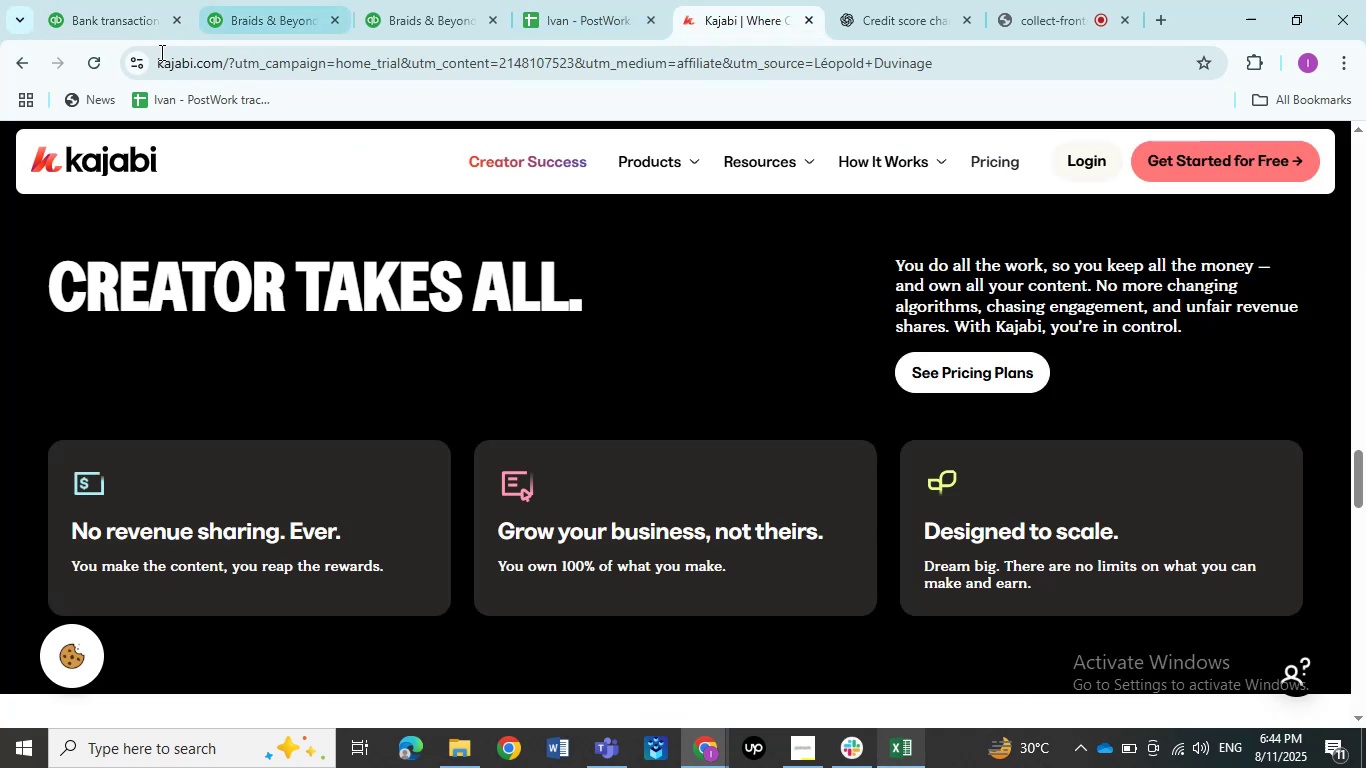 
left_click([6, 57])
 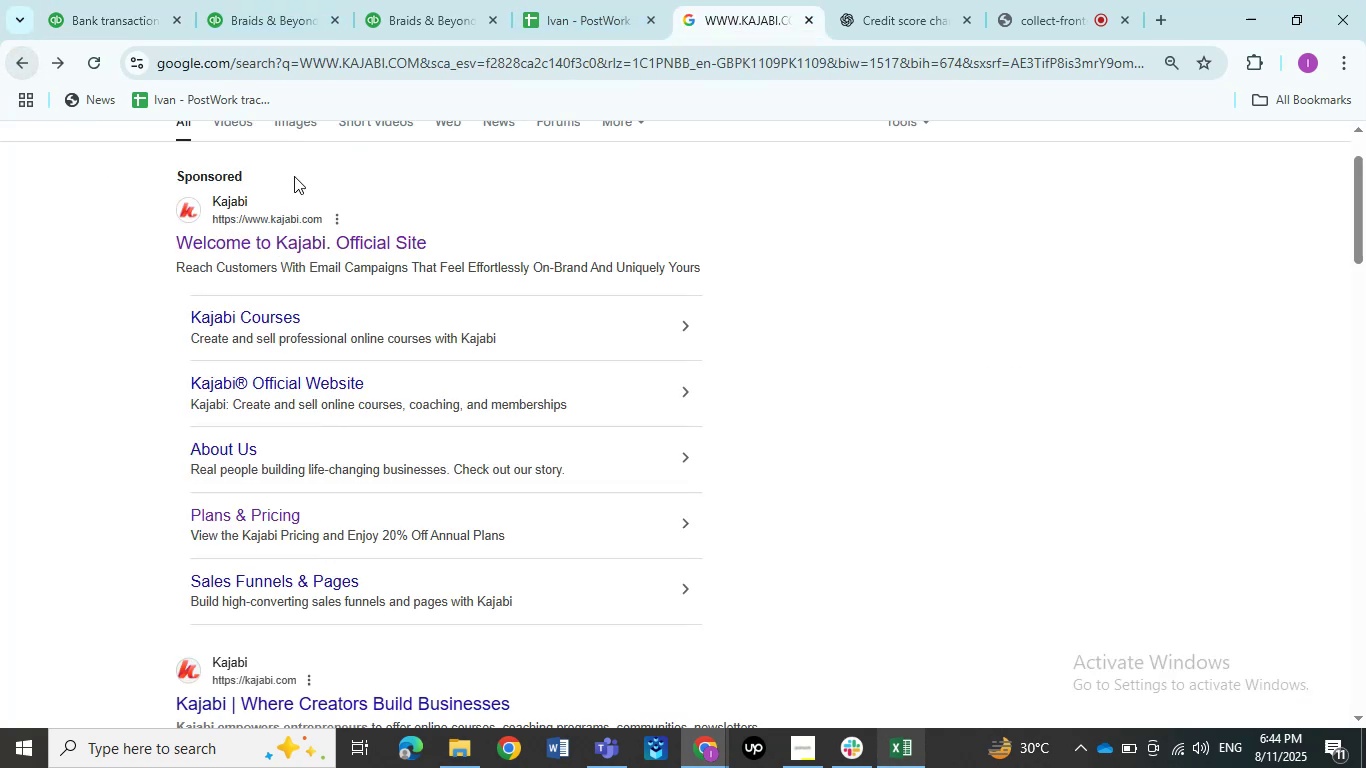 
scroll: coordinate [296, 162], scroll_direction: up, amount: 4.0
 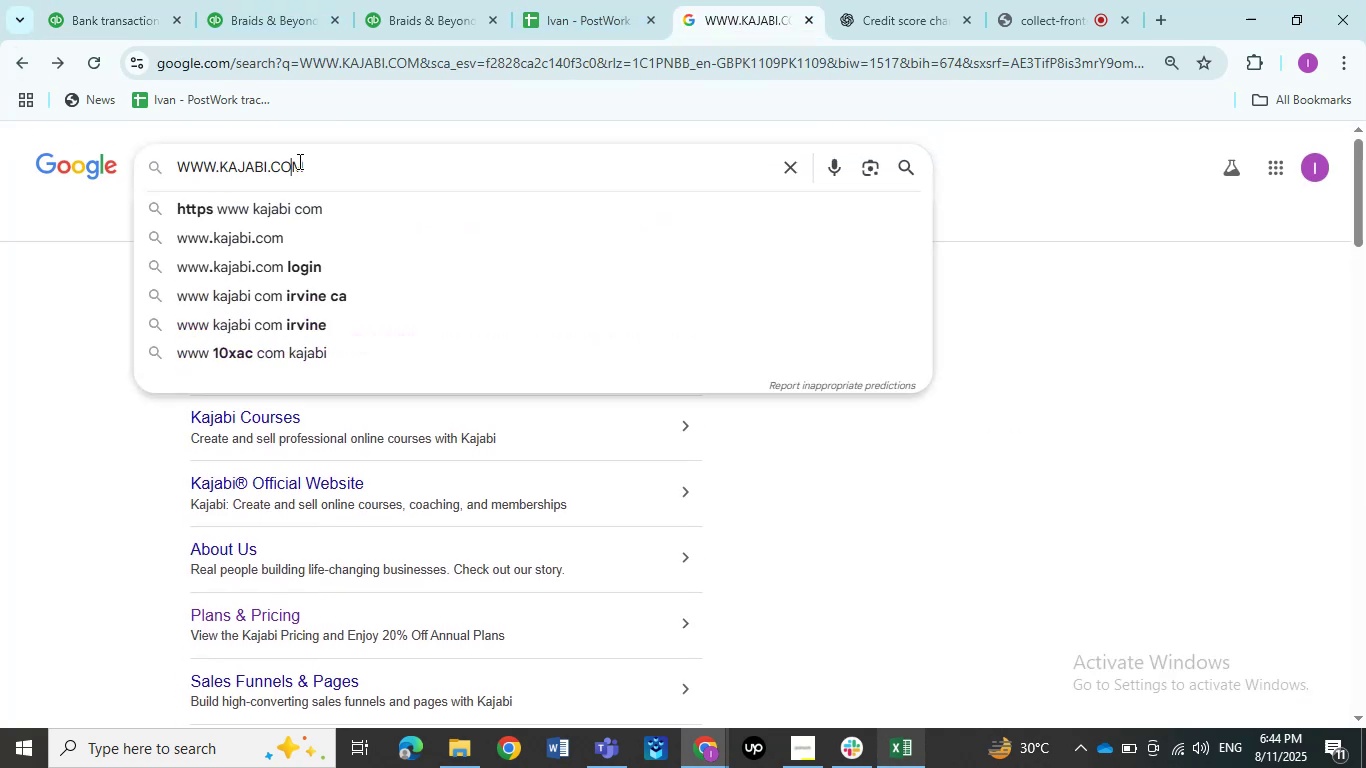 
left_click_drag(start_coordinate=[317, 161], to_coordinate=[104, 139])
 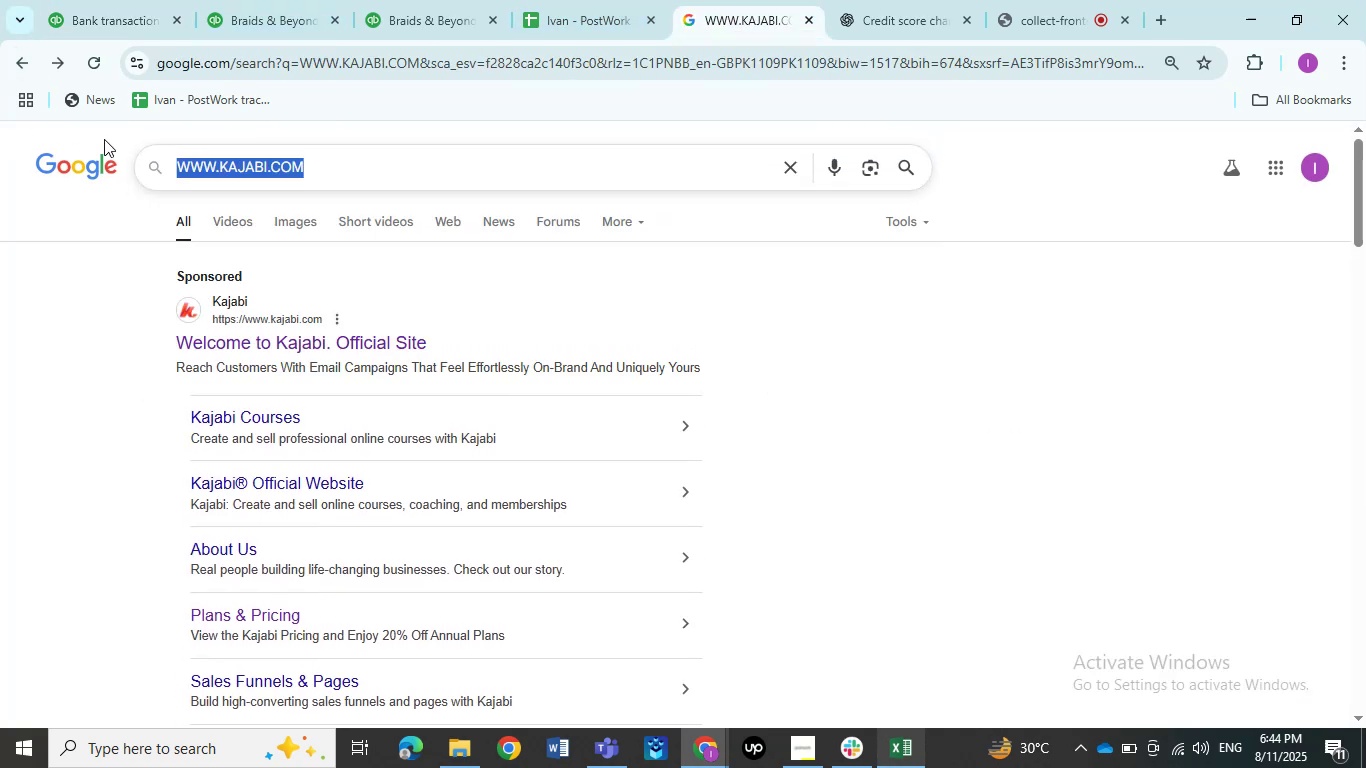 
key(Control+ControlLeft)
 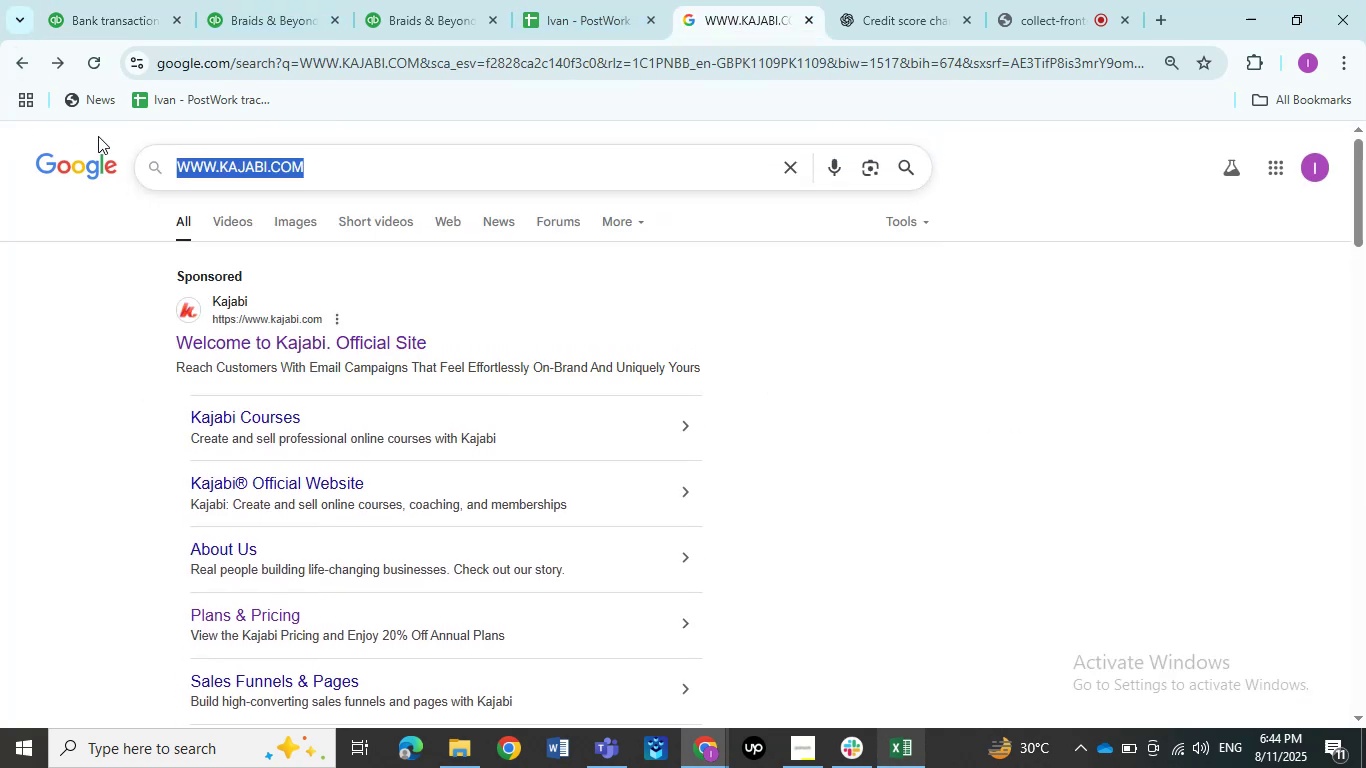 
key(Control+V)
 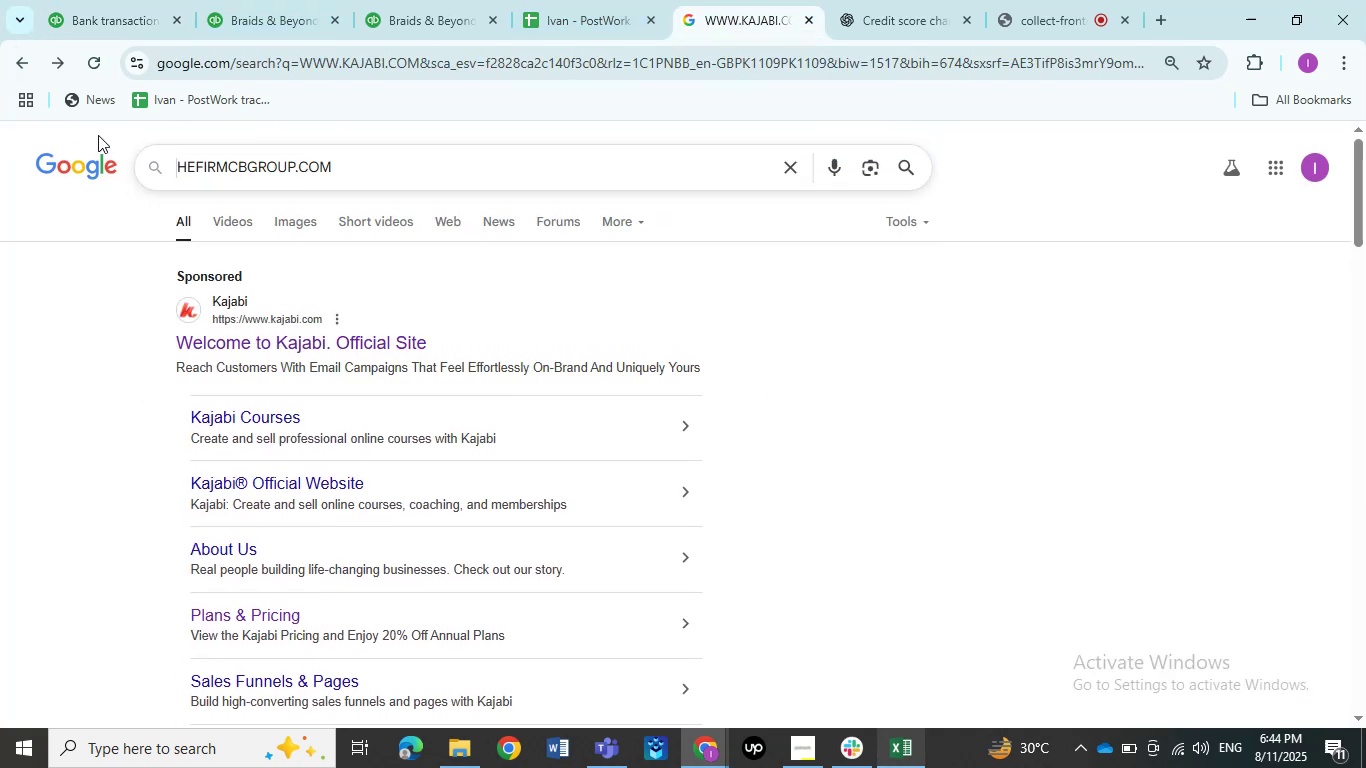 
key(NumpadEnter)
 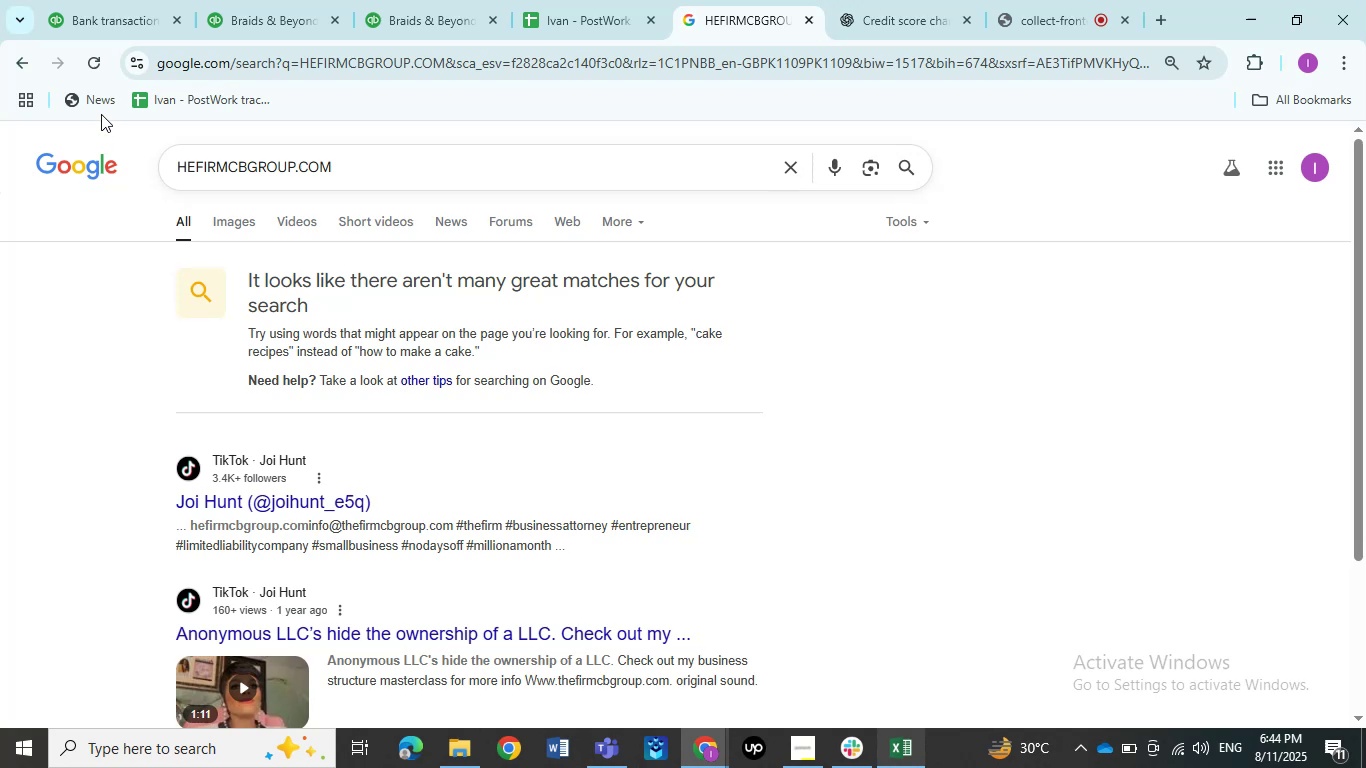 
wait(10.36)
 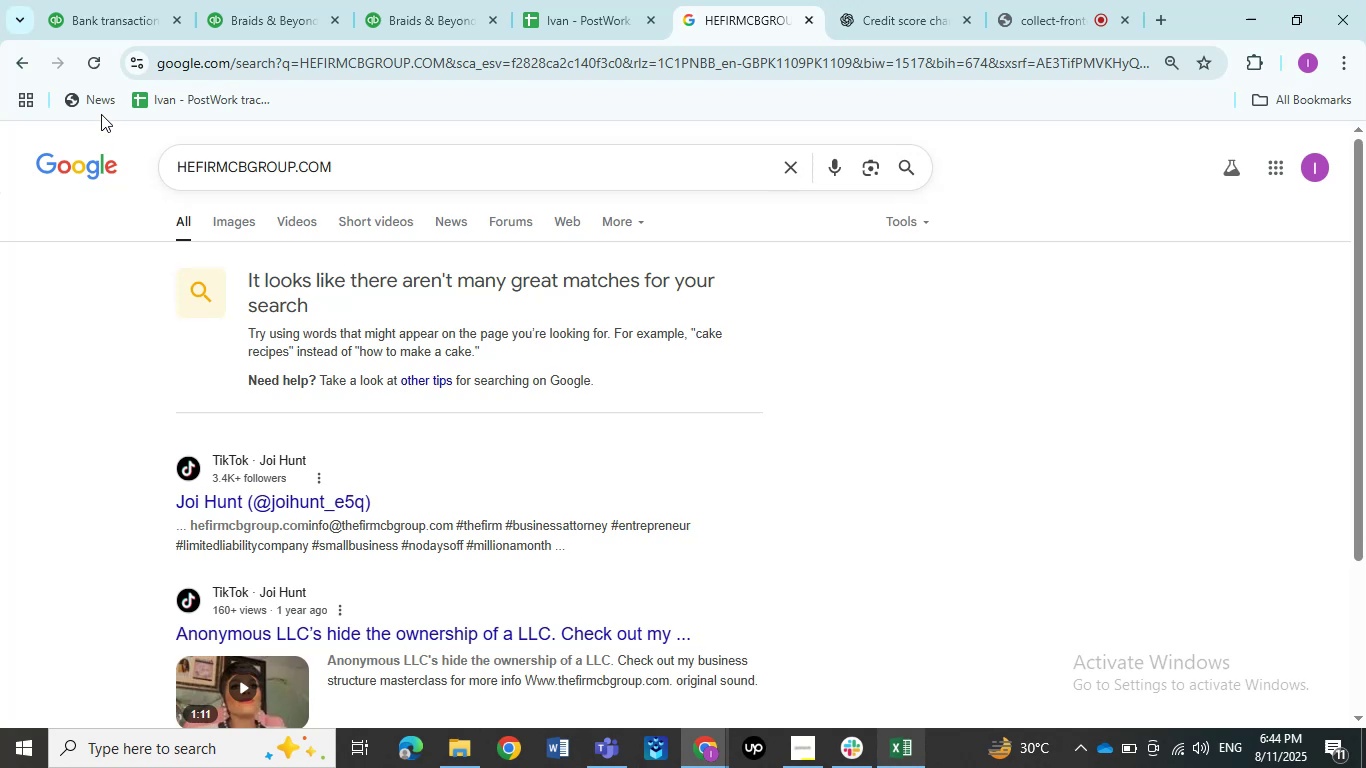 
left_click([128, 15])
 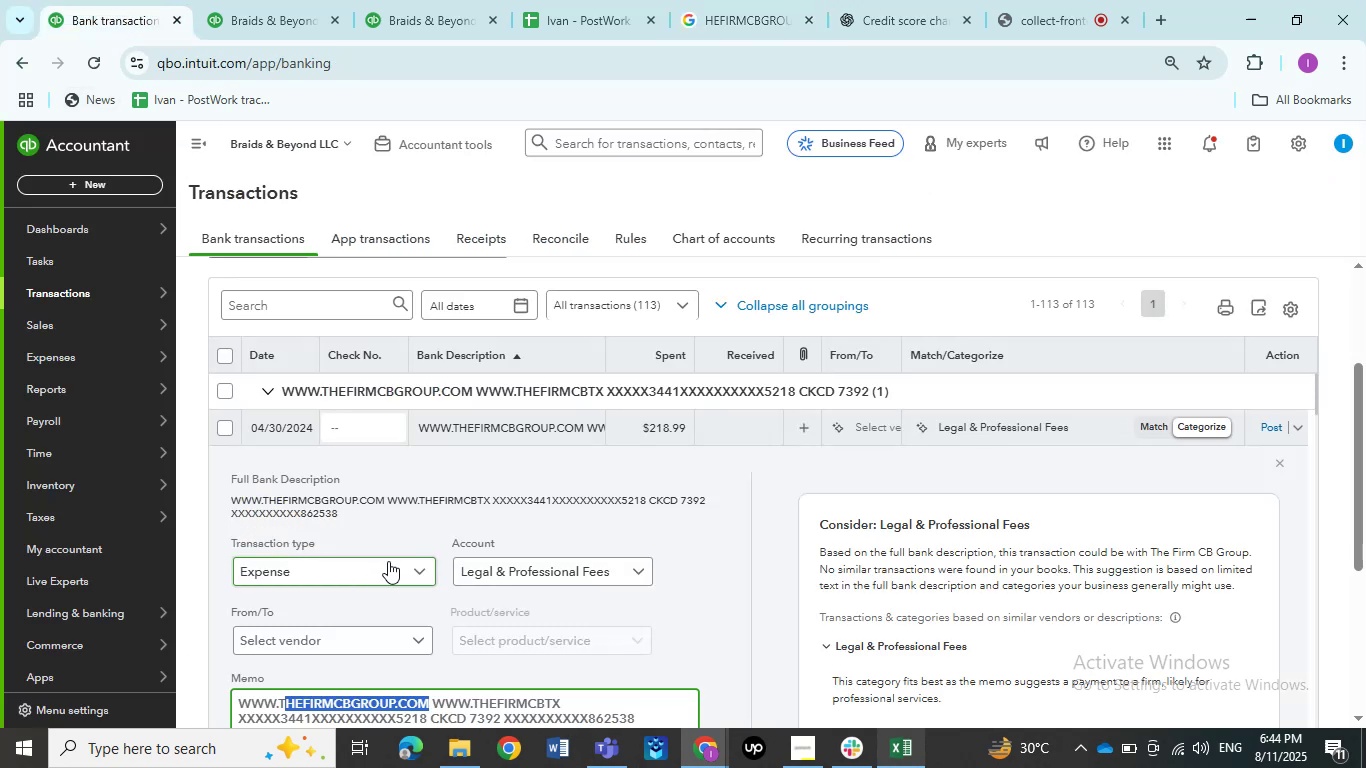 
wait(9.19)
 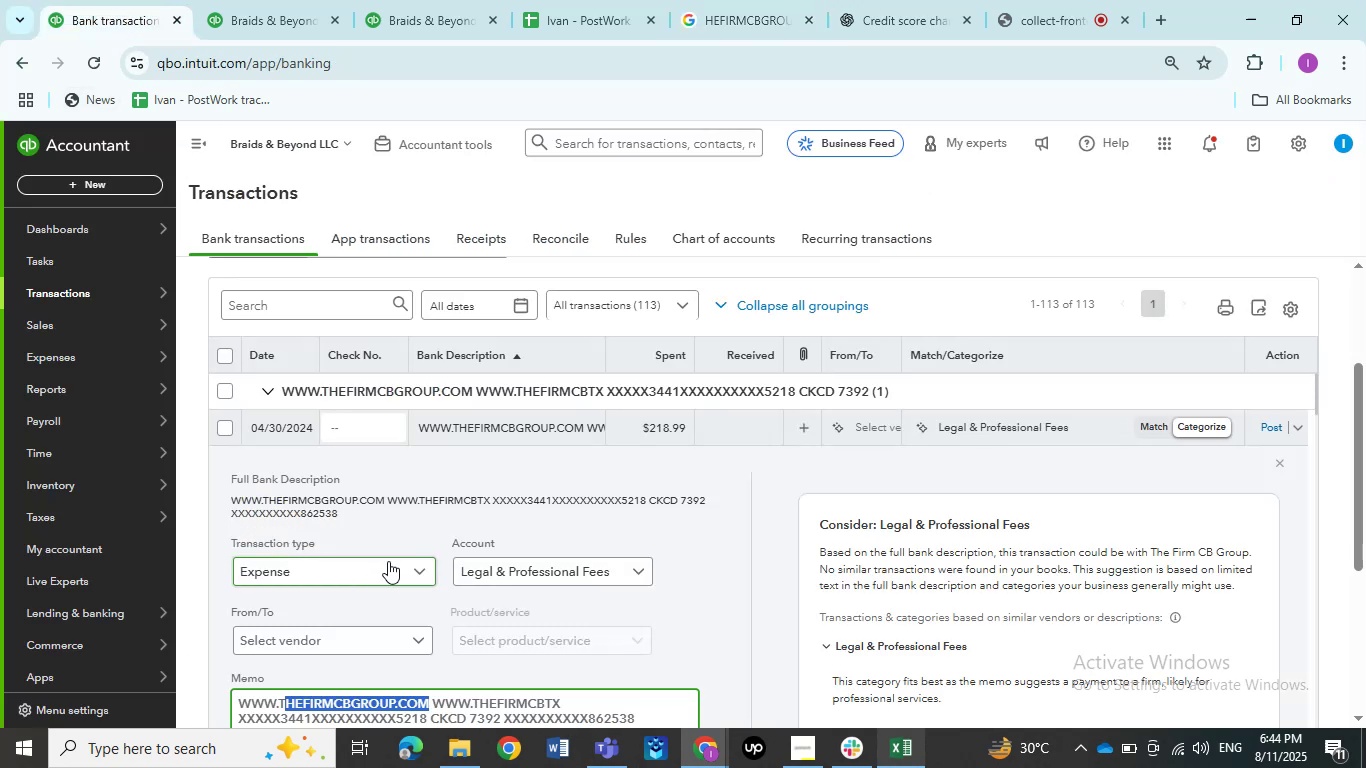 
left_click([741, 16])
 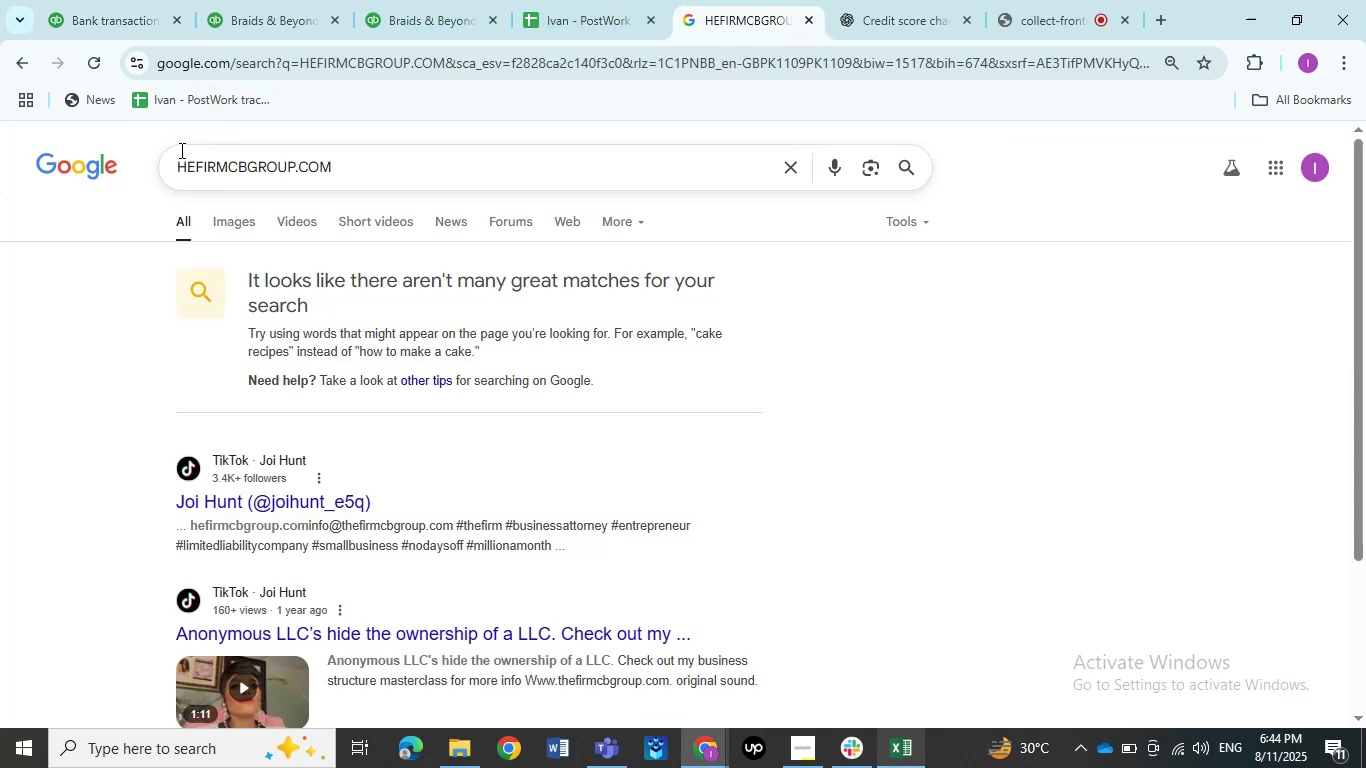 
left_click([178, 162])
 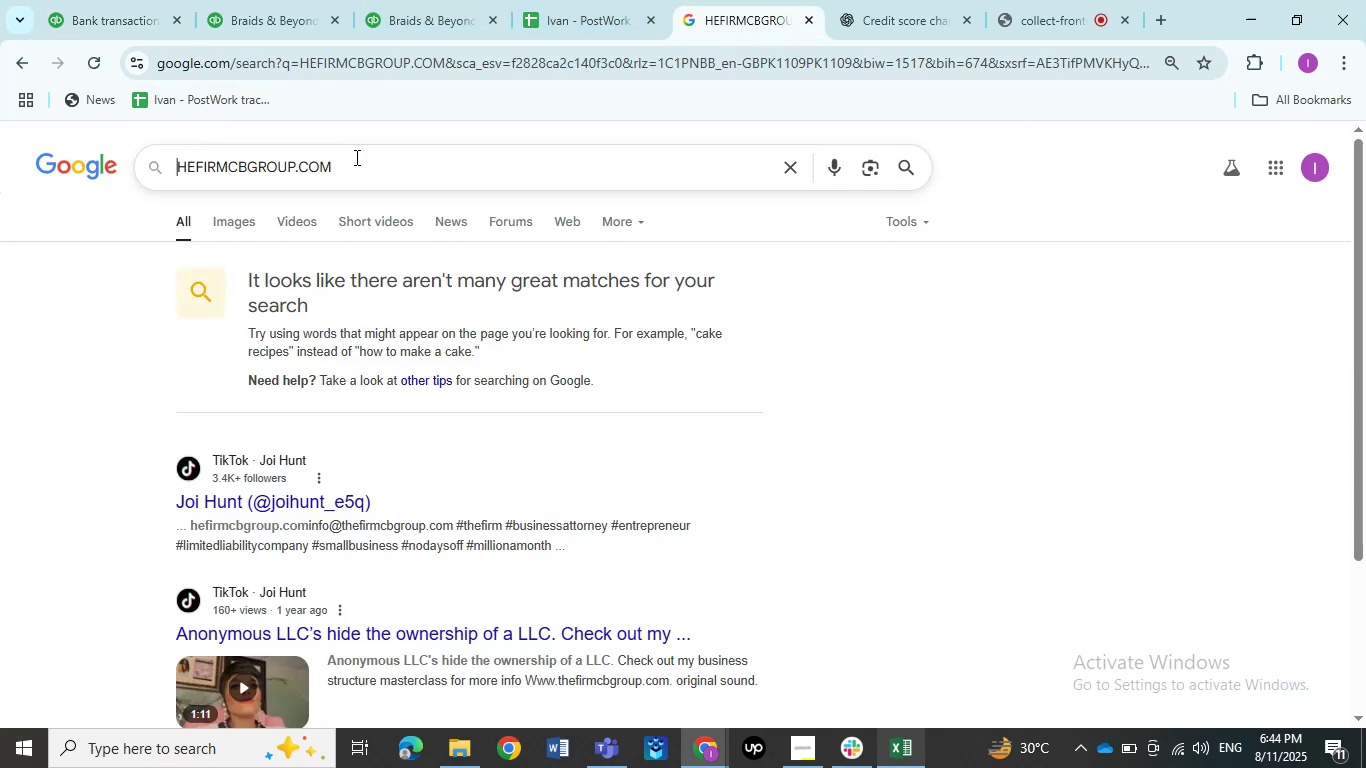 
key(Shift+T)
 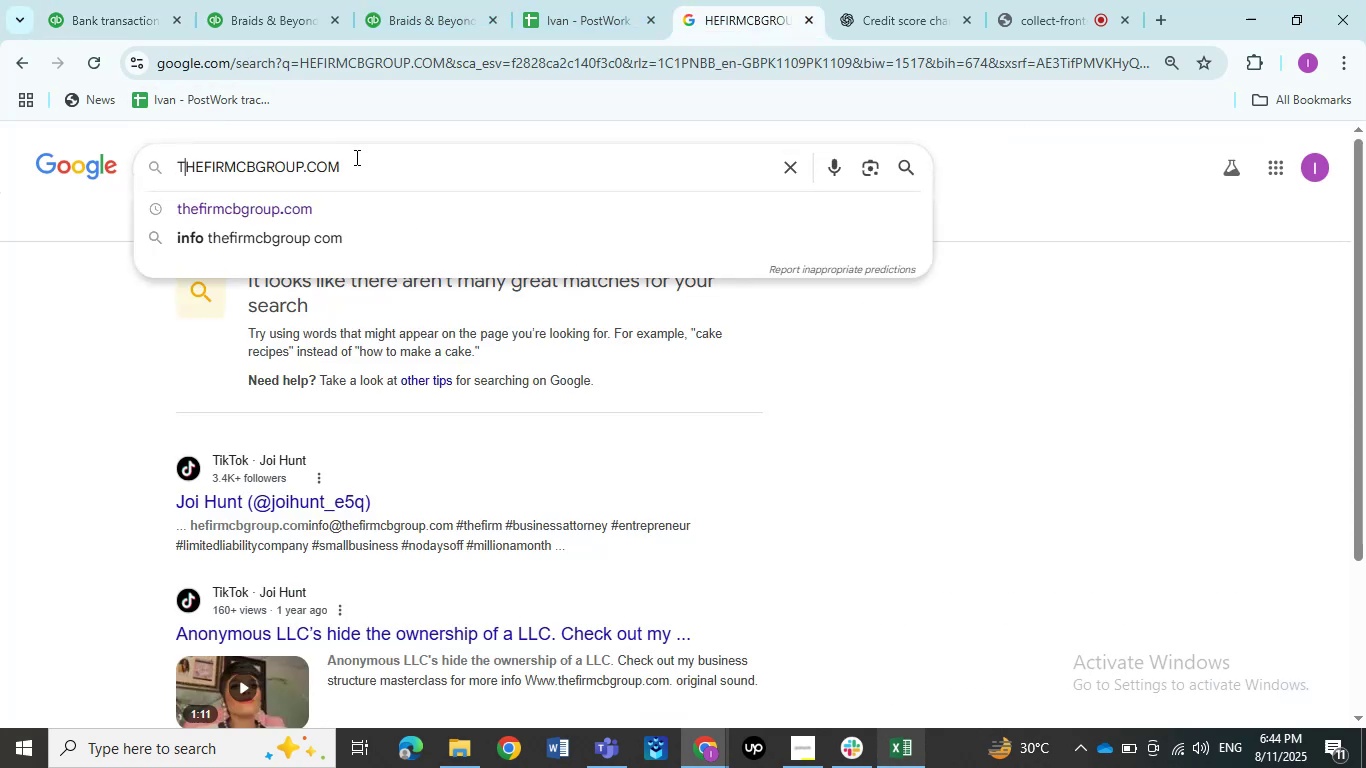 
key(NumpadEnter)
 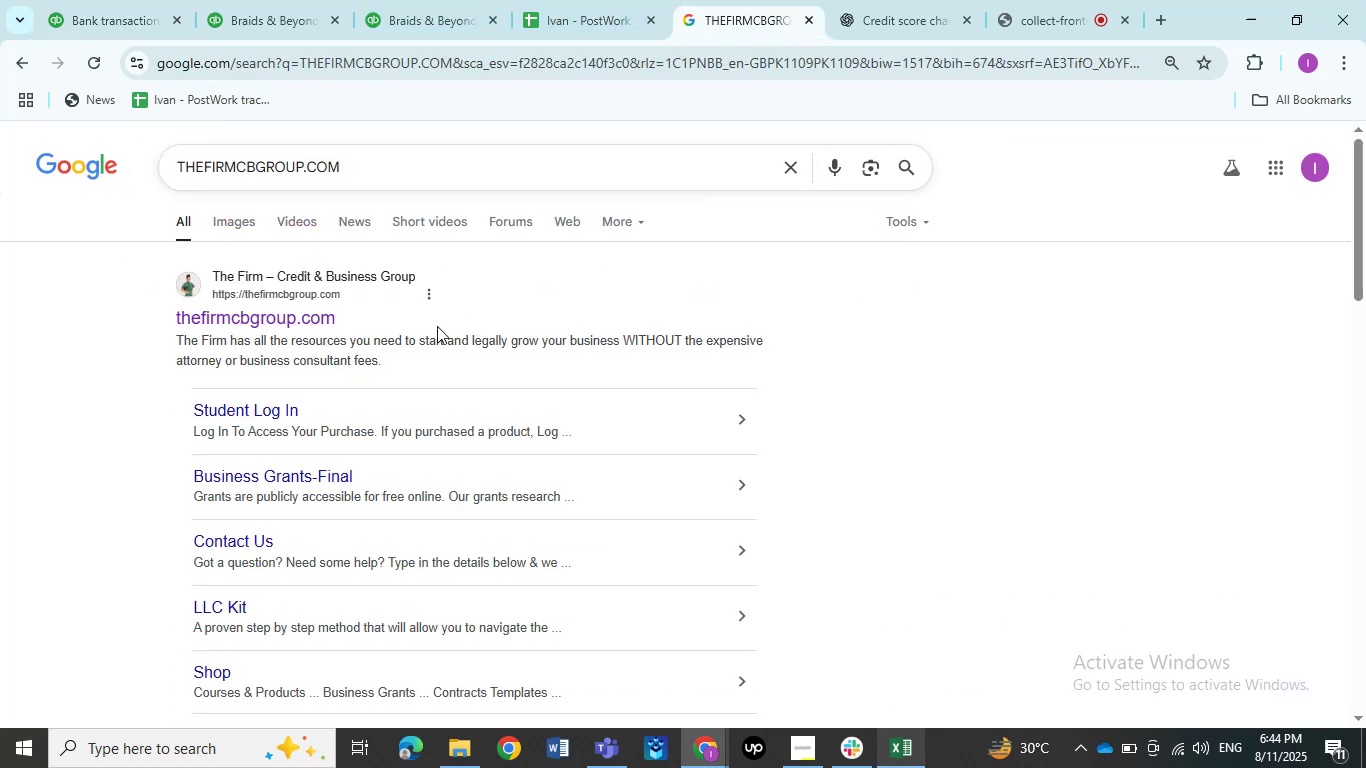 
left_click_drag(start_coordinate=[452, 336], to_coordinate=[745, 360])
 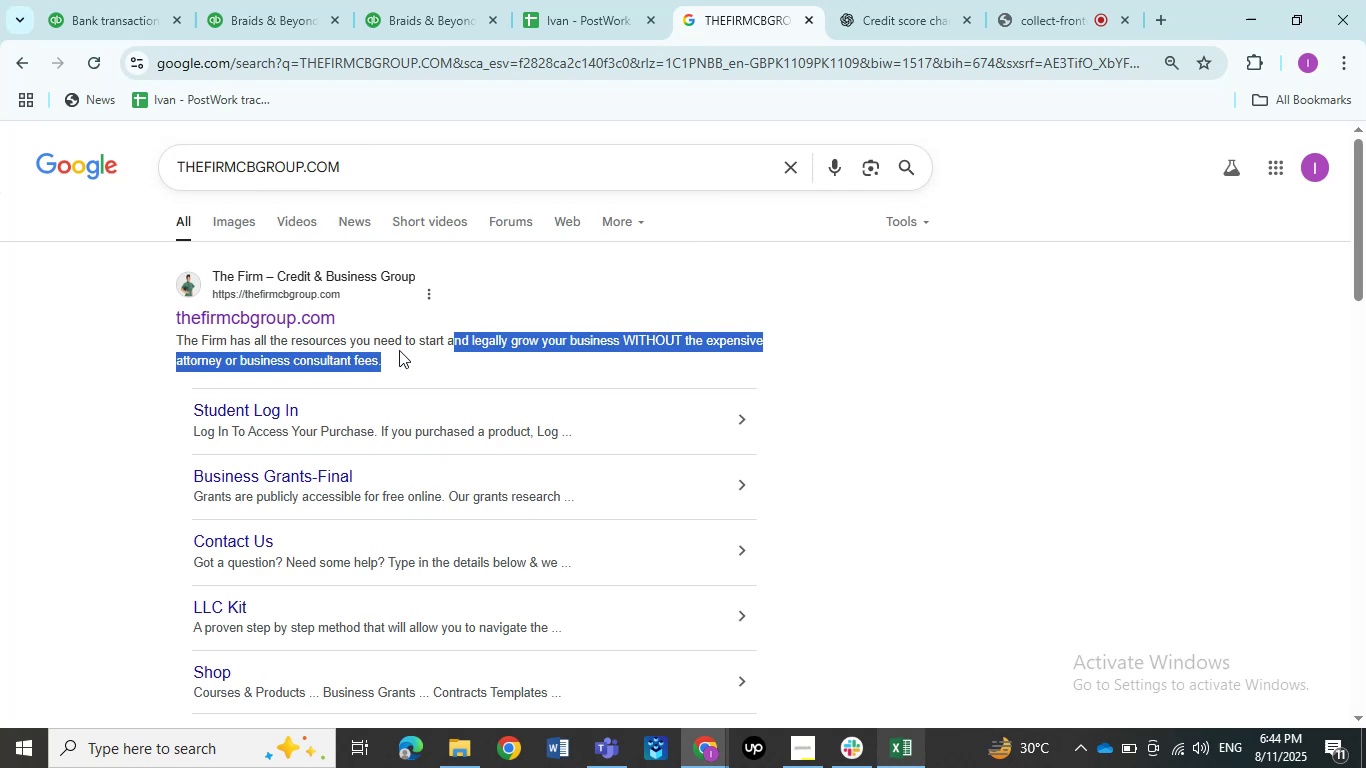 
left_click([409, 358])
 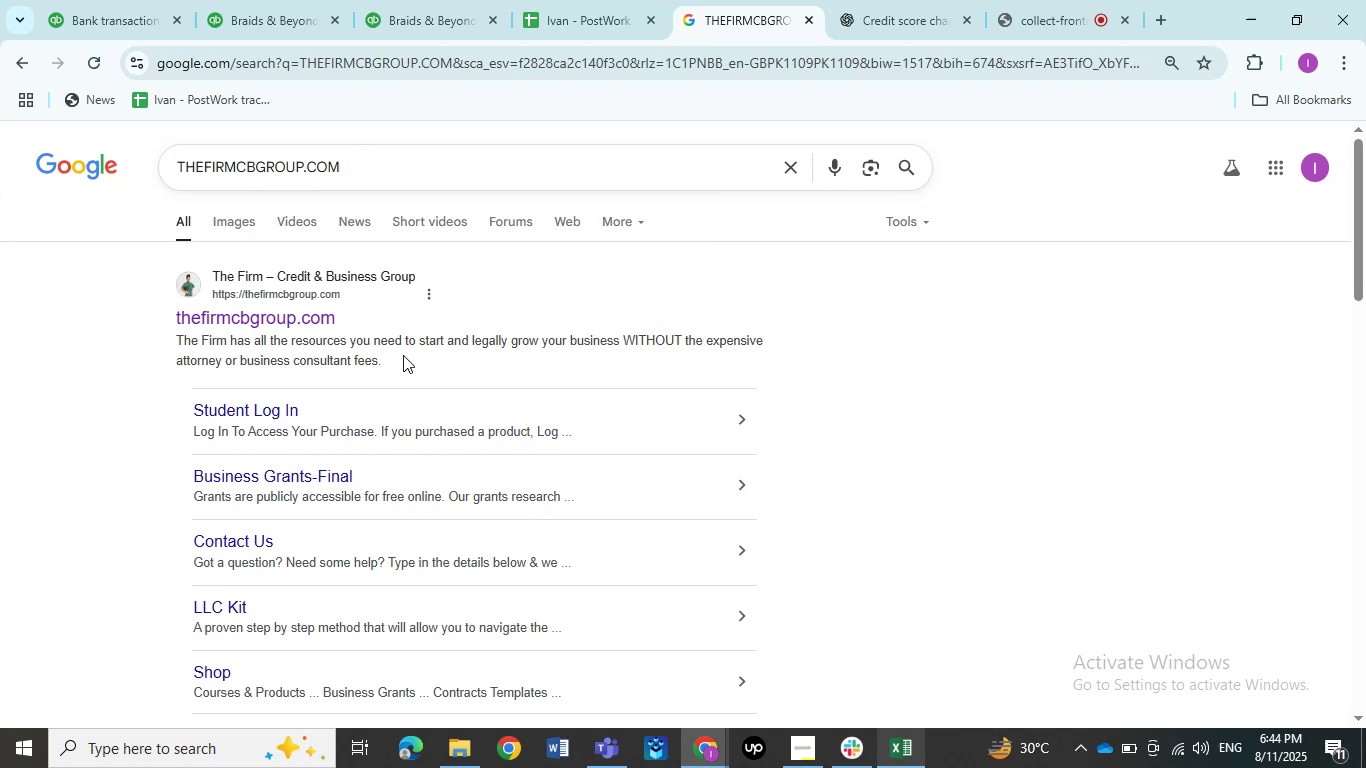 
scroll: coordinate [403, 356], scroll_direction: down, amount: 4.0
 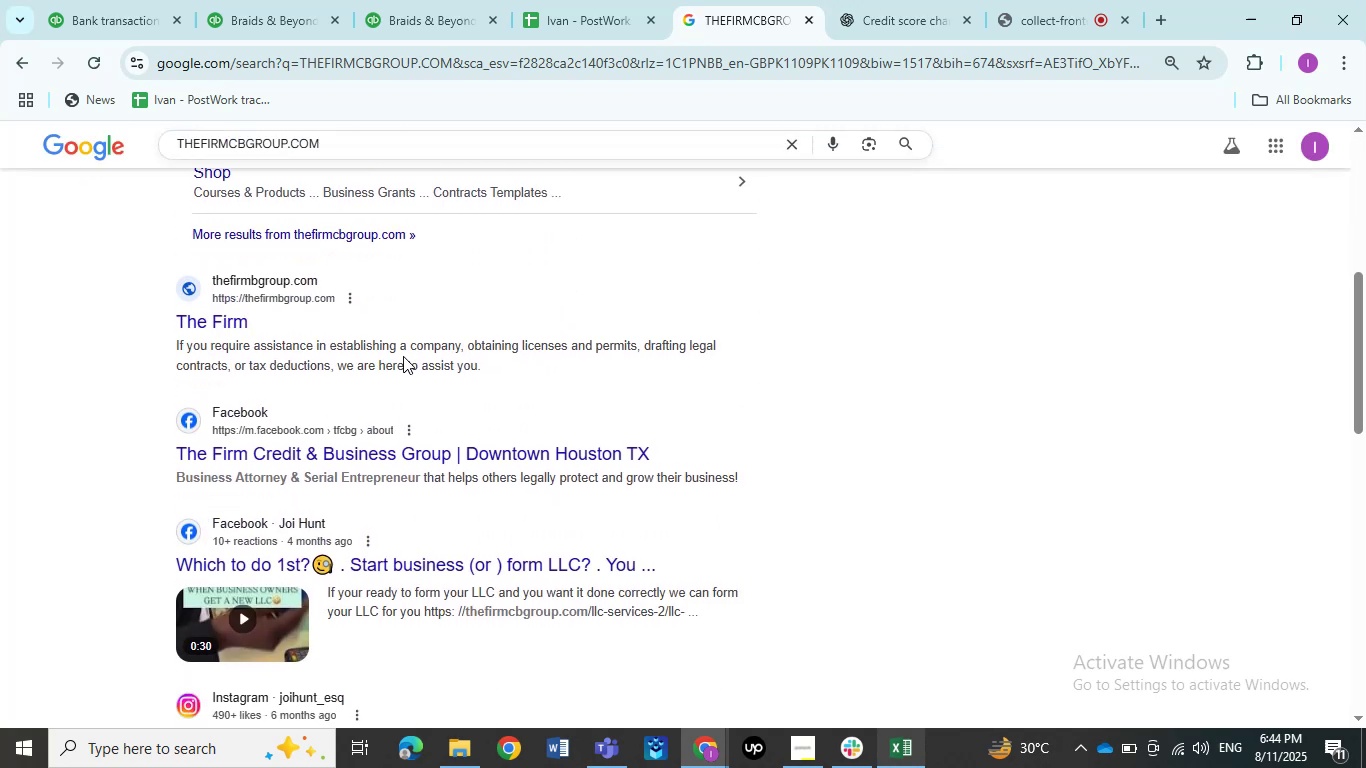 
scroll: coordinate [403, 356], scroll_direction: up, amount: 7.0
 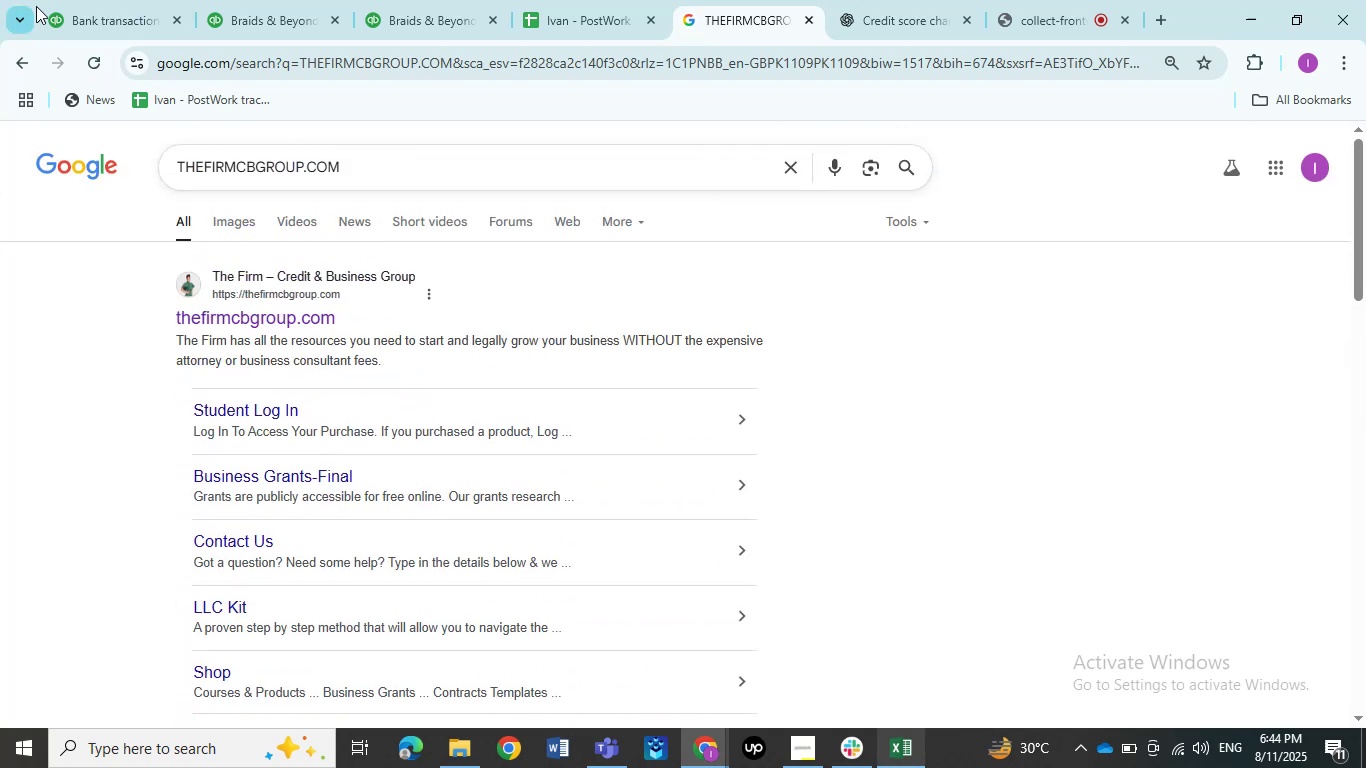 
left_click([111, 7])
 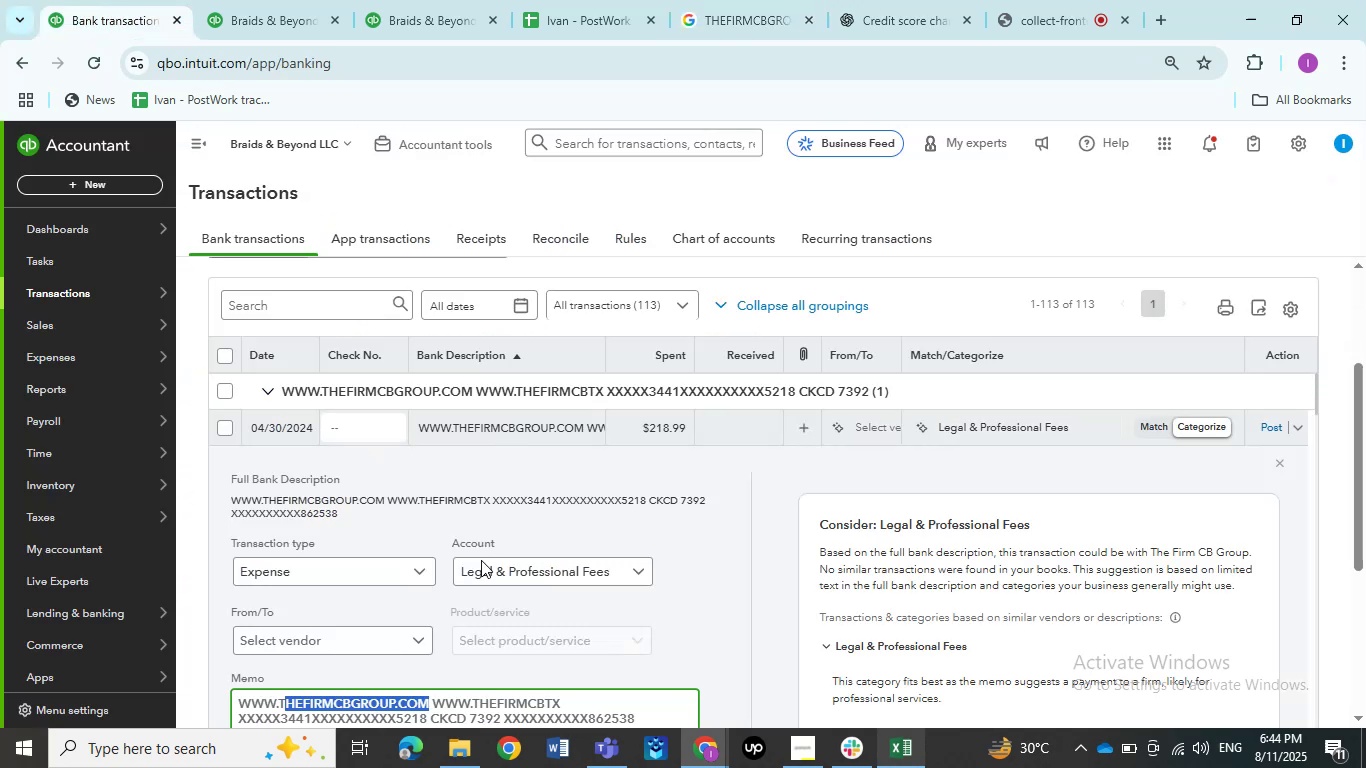 
left_click([341, 631])
 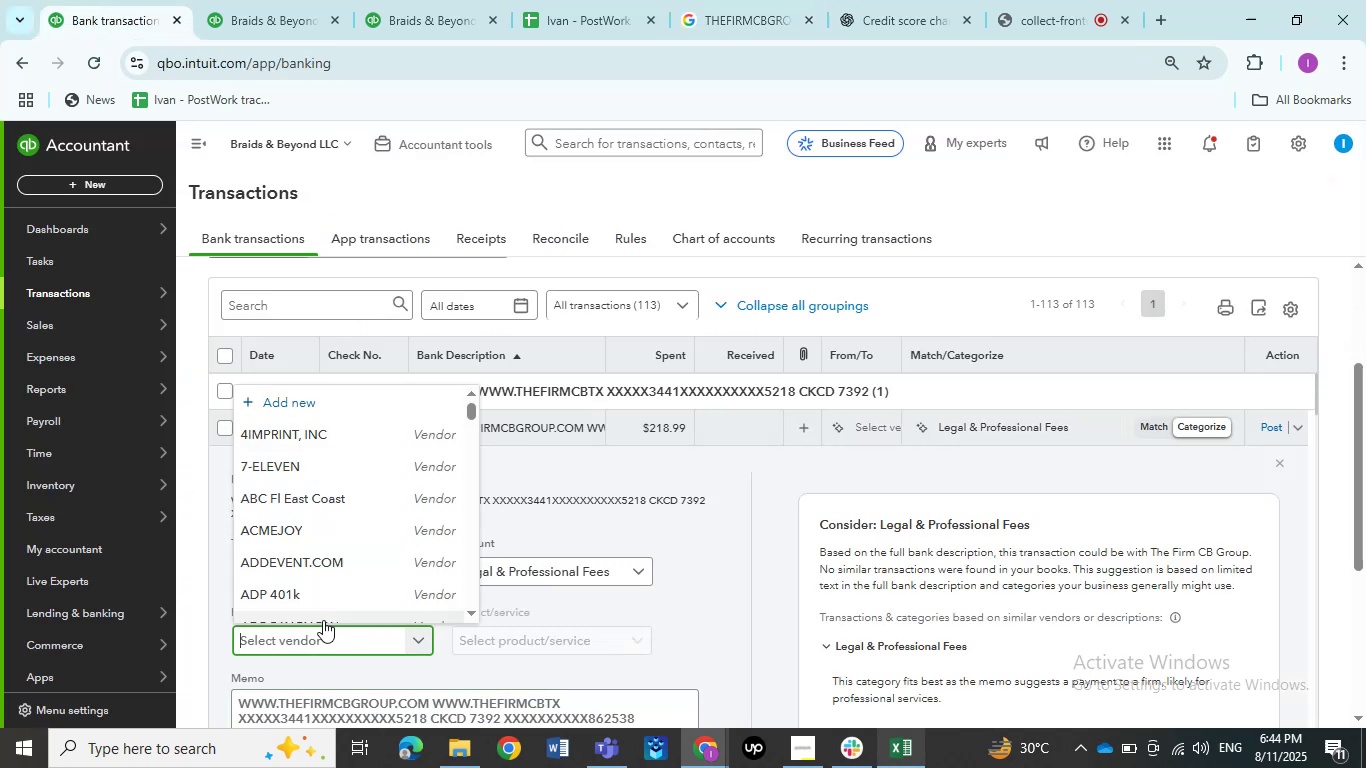 
key(Control+V)
 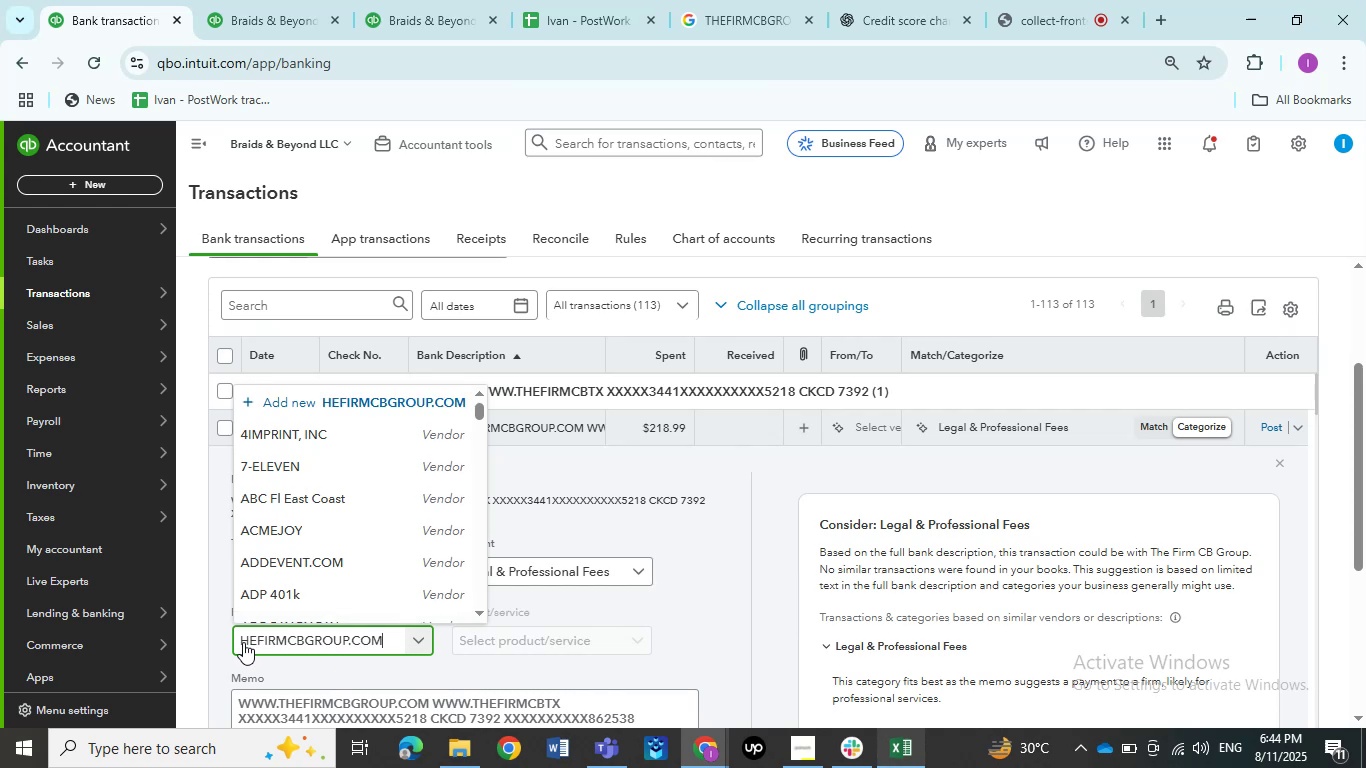 
left_click([242, 642])
 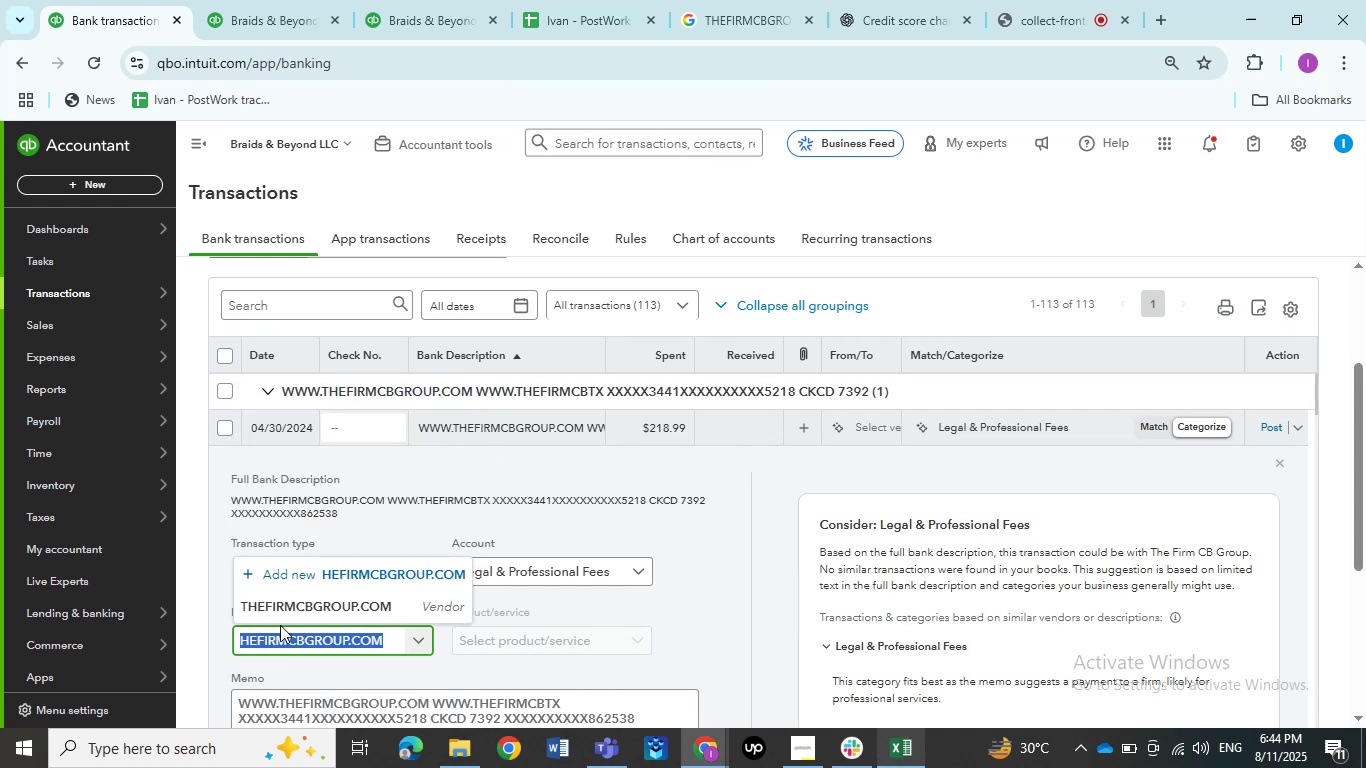 
left_click([283, 608])
 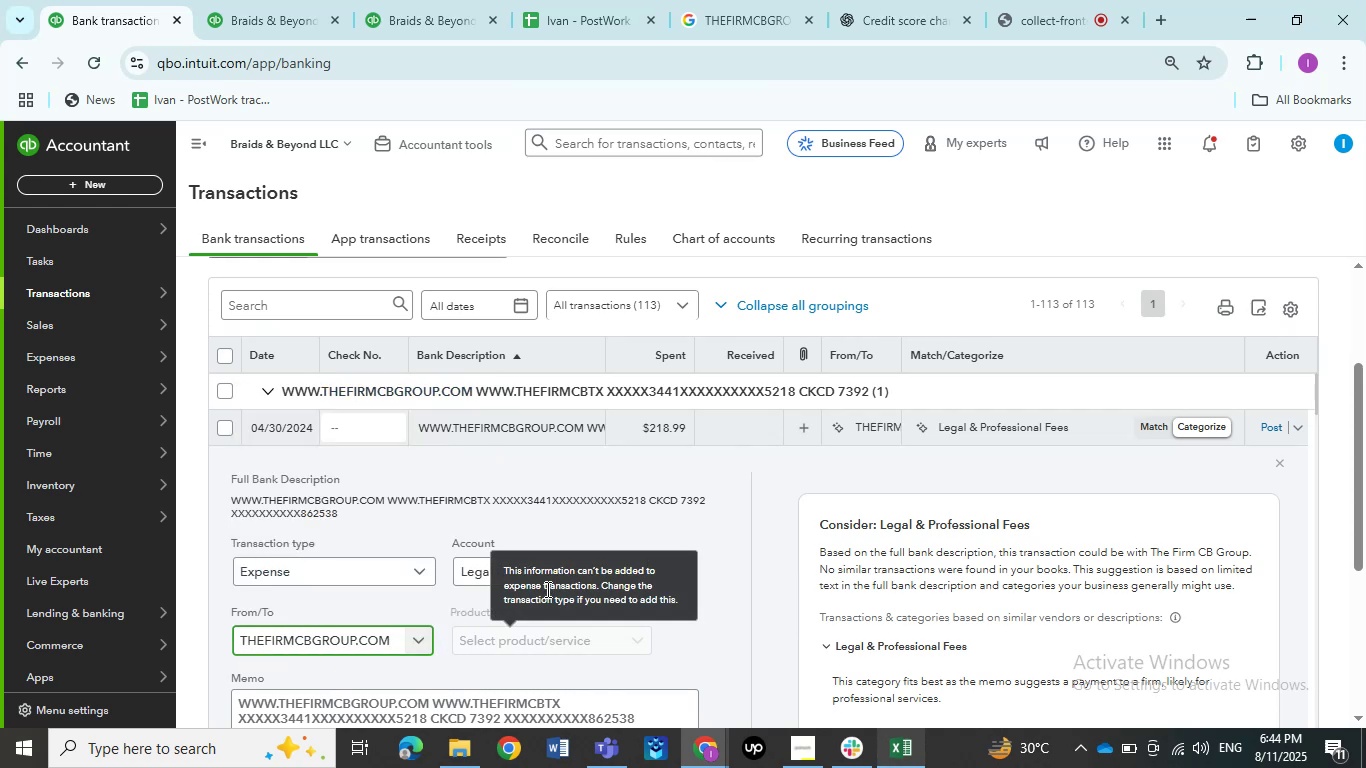 
scroll: coordinate [699, 620], scroll_direction: down, amount: 4.0
 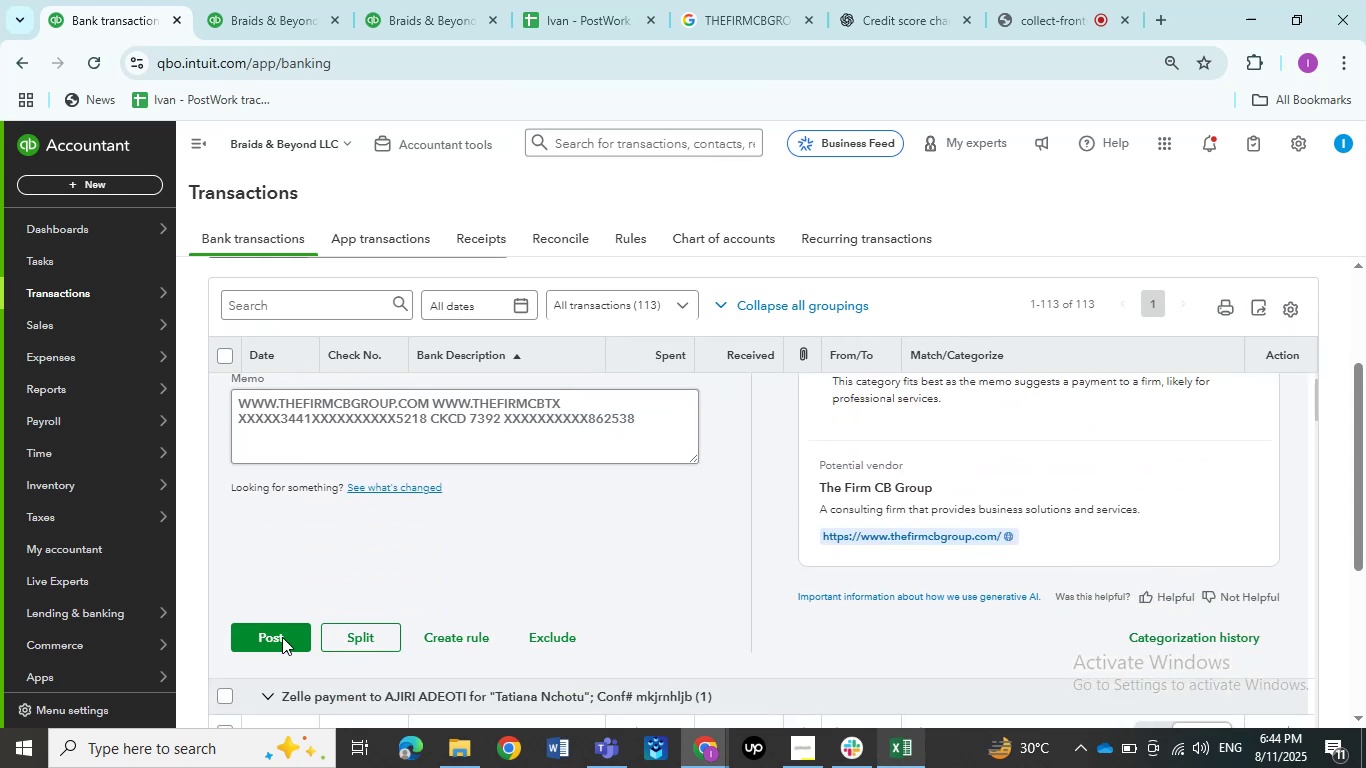 
left_click([282, 637])
 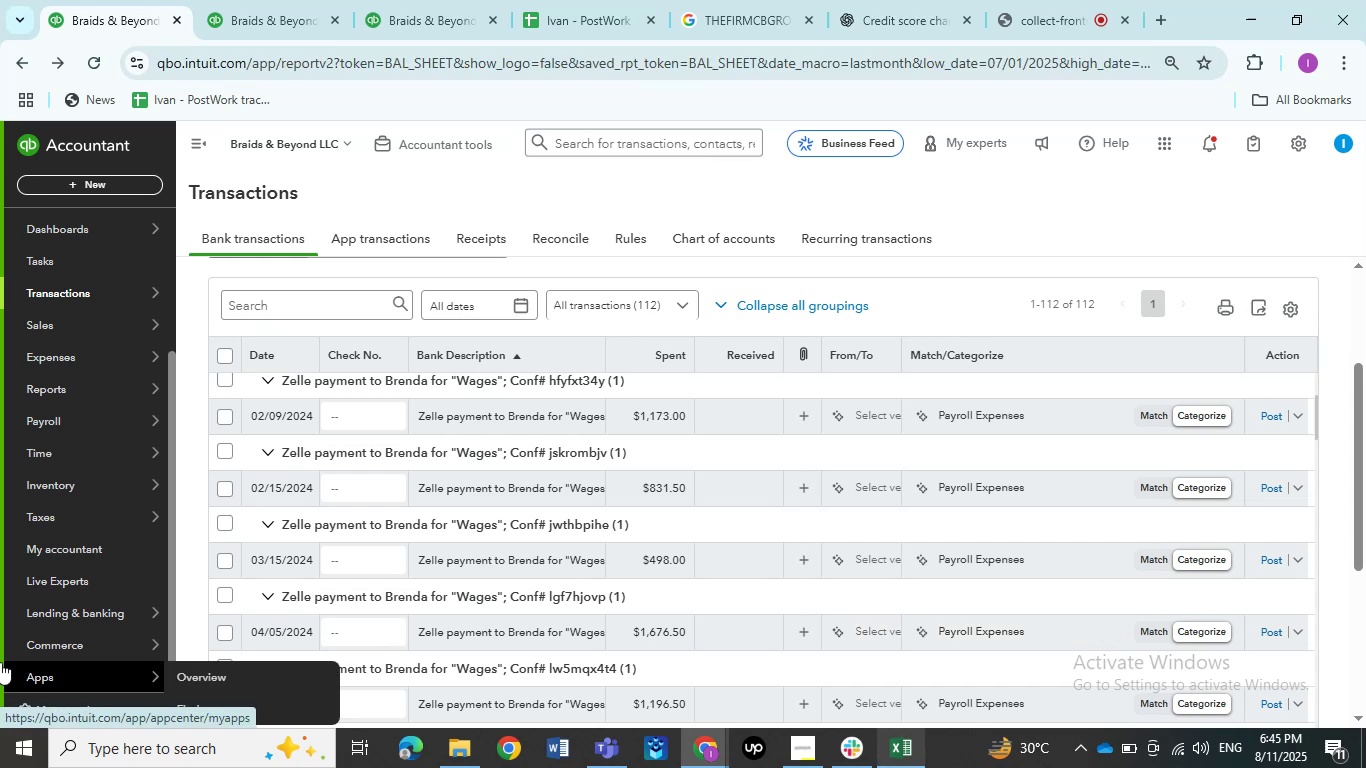 
wait(36.65)
 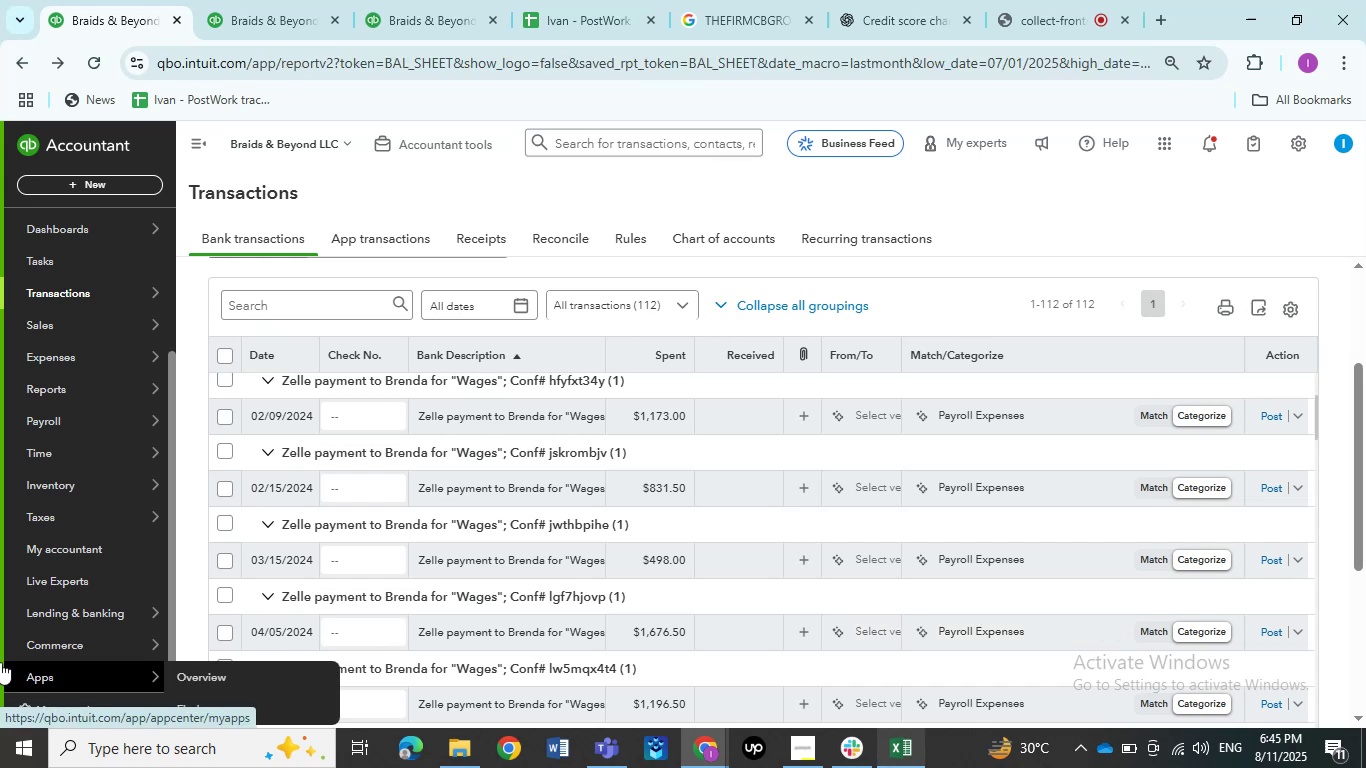 
left_click([20, 58])
 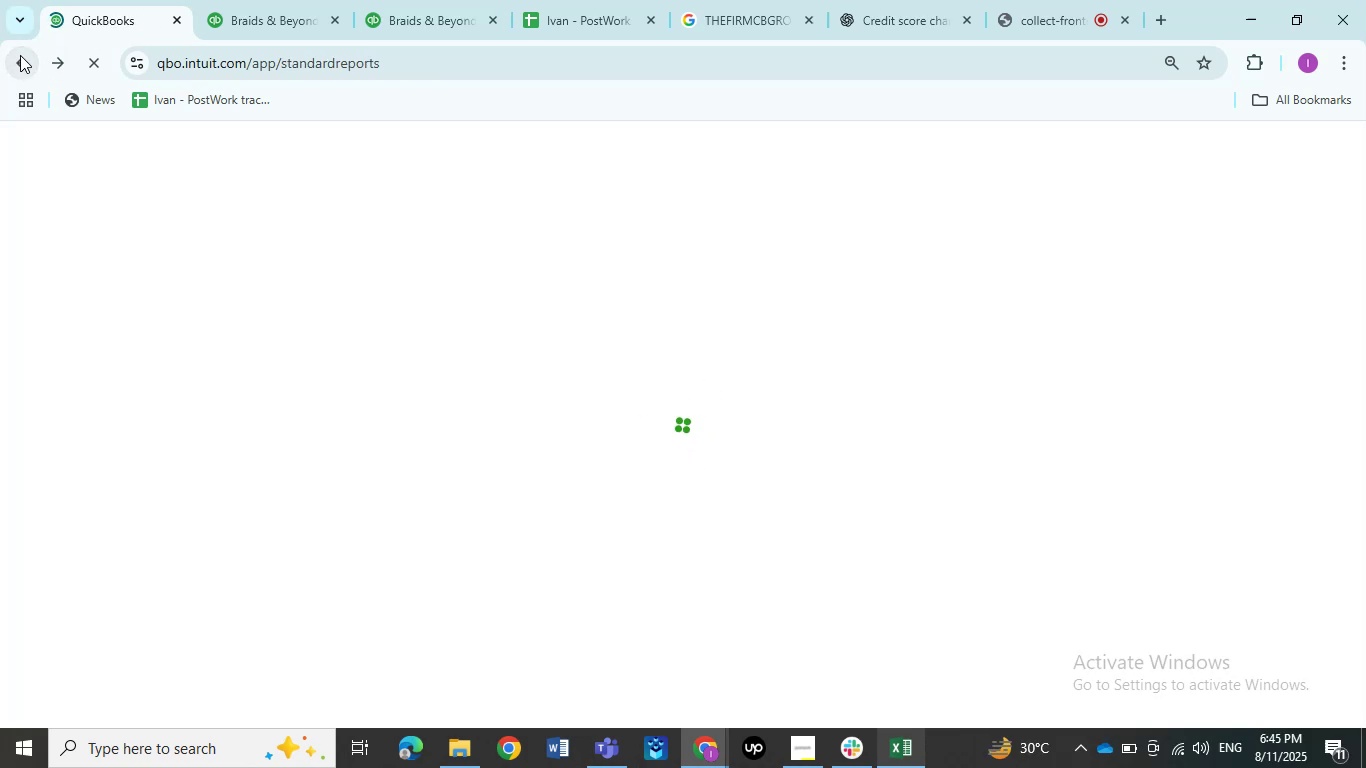 
left_click([20, 55])
 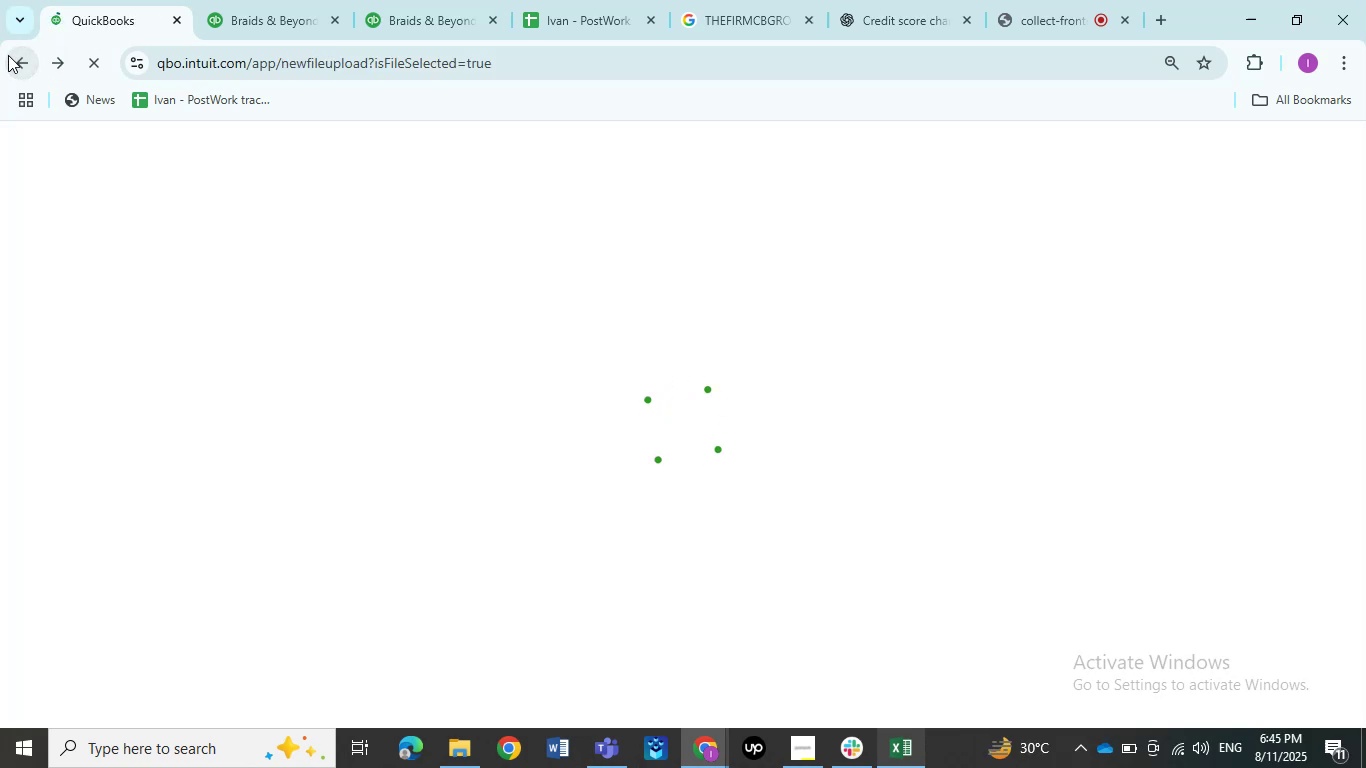 
mouse_move([61, 33])
 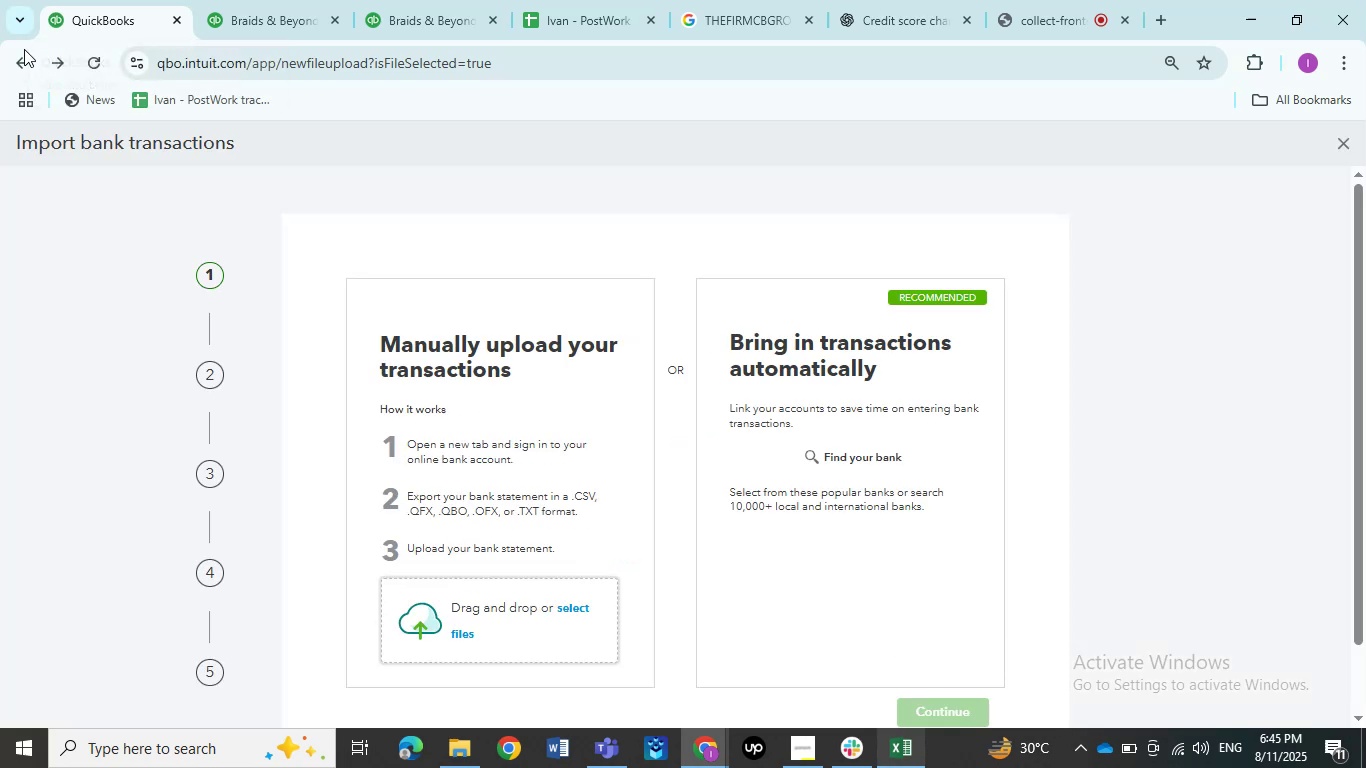 
mouse_move([38, 78])
 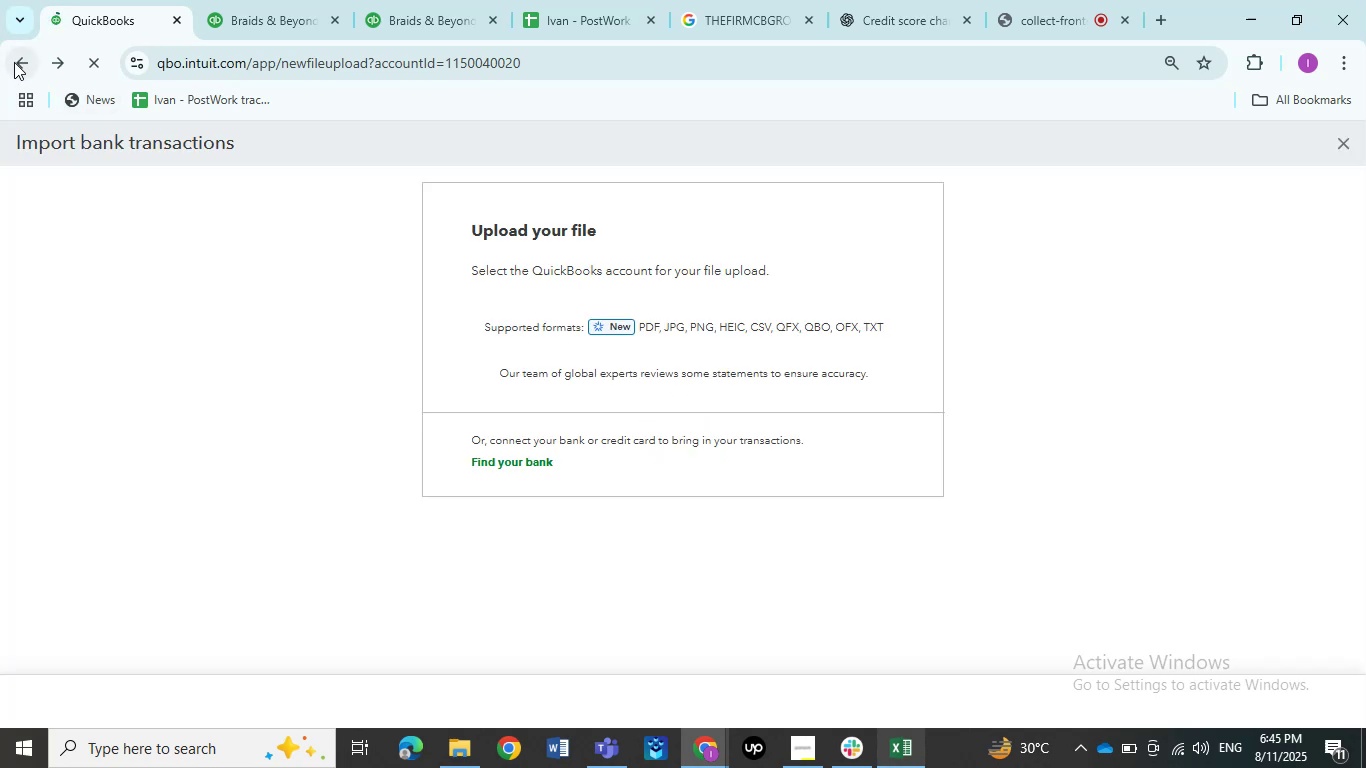 
left_click([14, 61])
 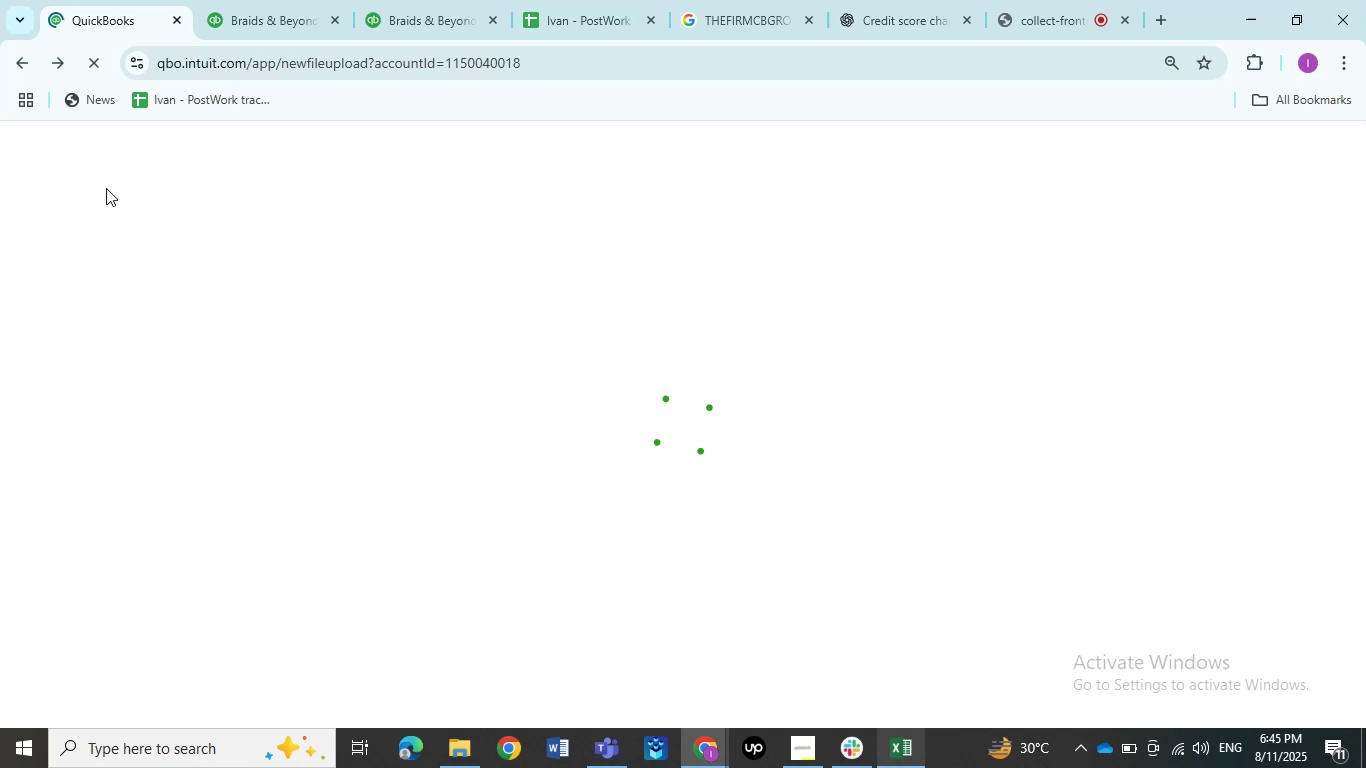 
wait(9.75)
 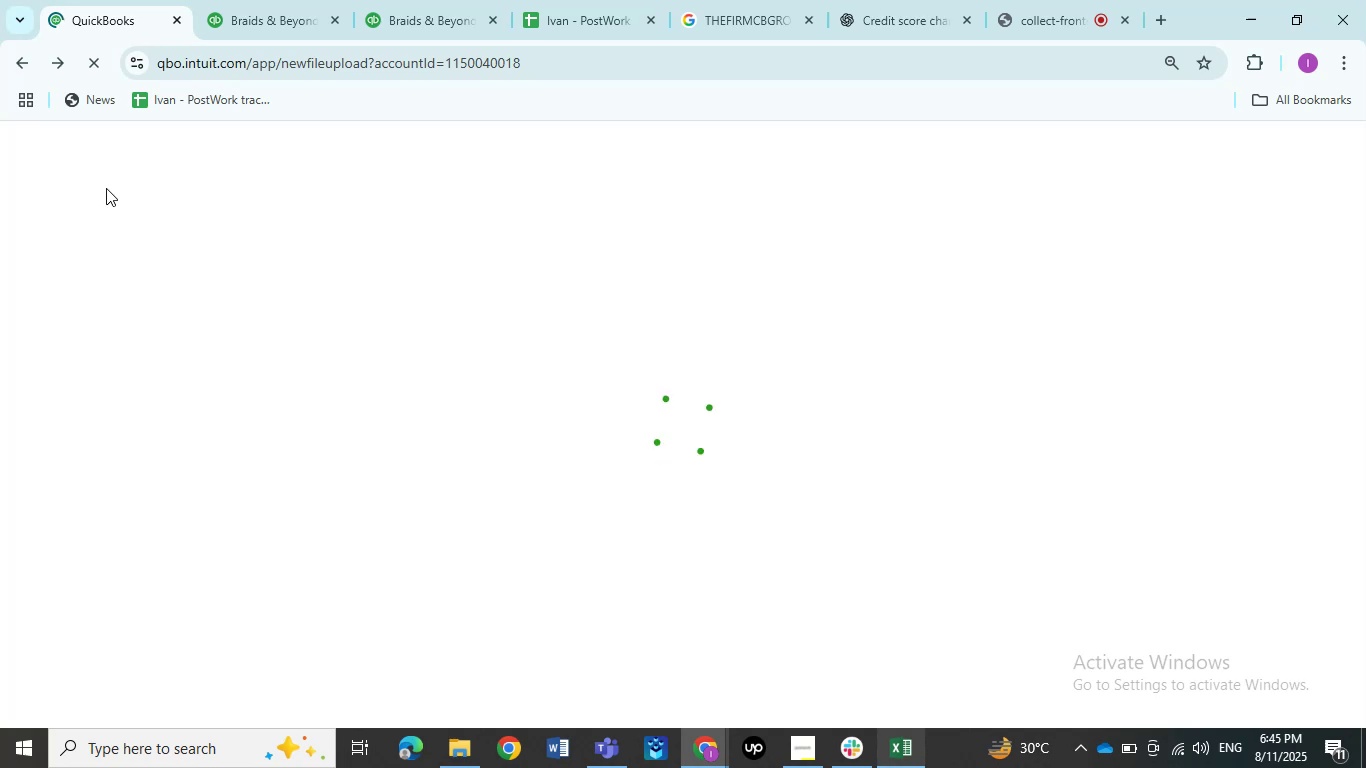 
left_click([28, 66])
 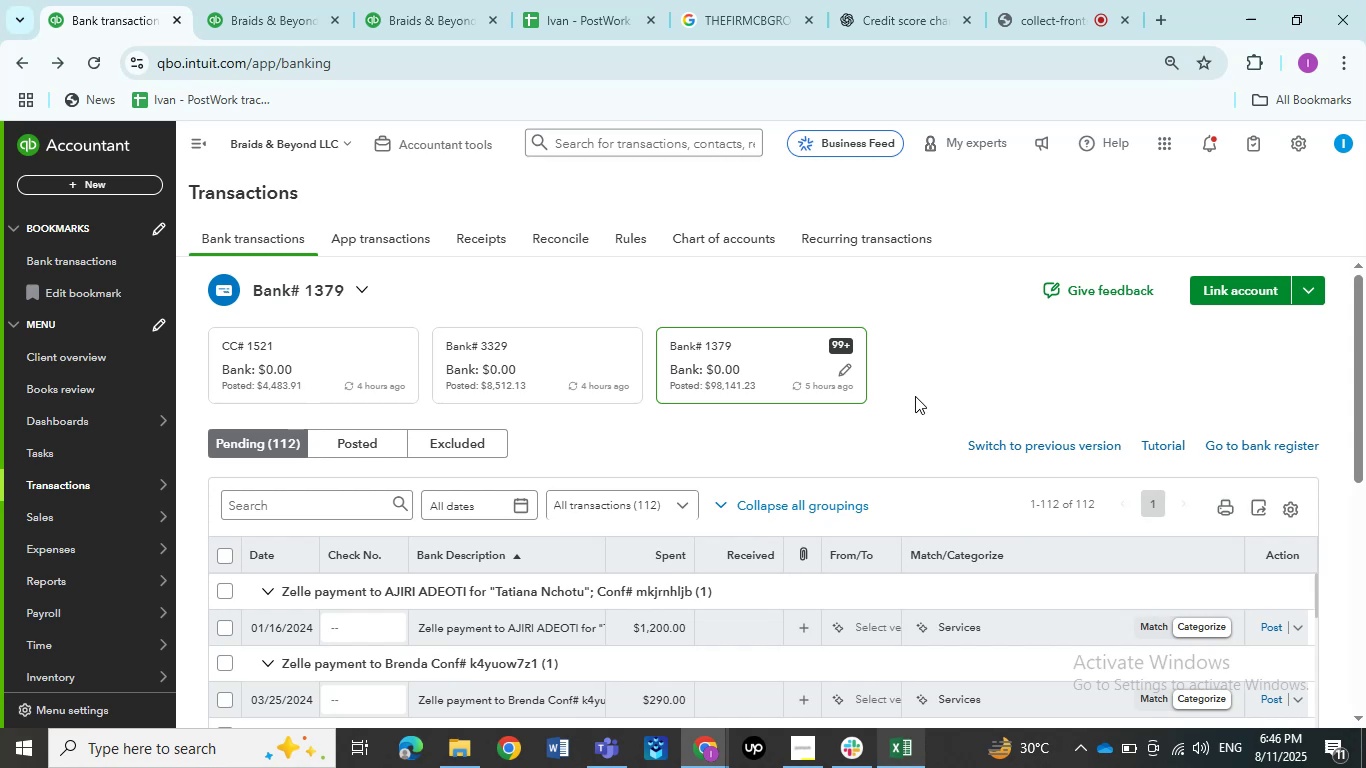 
wait(26.47)
 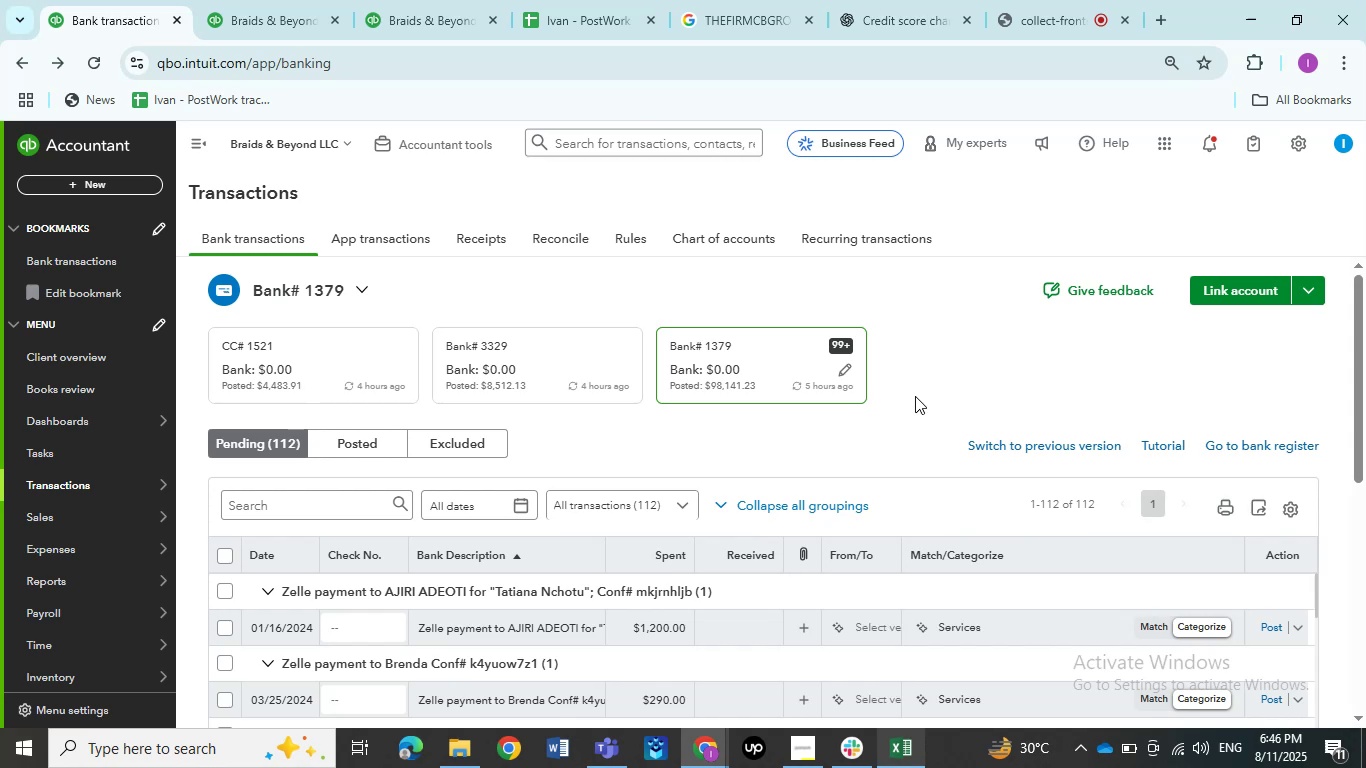 
scroll: coordinate [770, 444], scroll_direction: down, amount: 1.0
 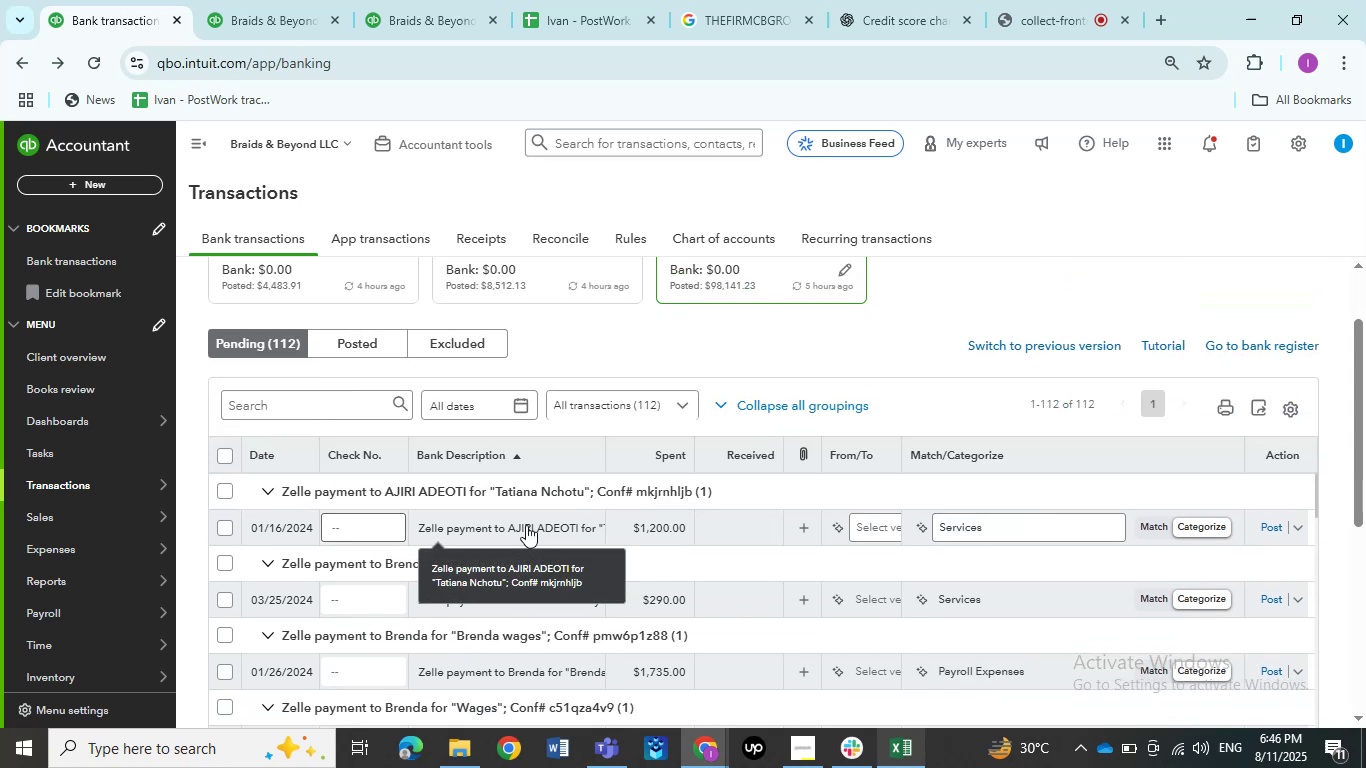 
left_click([526, 525])
 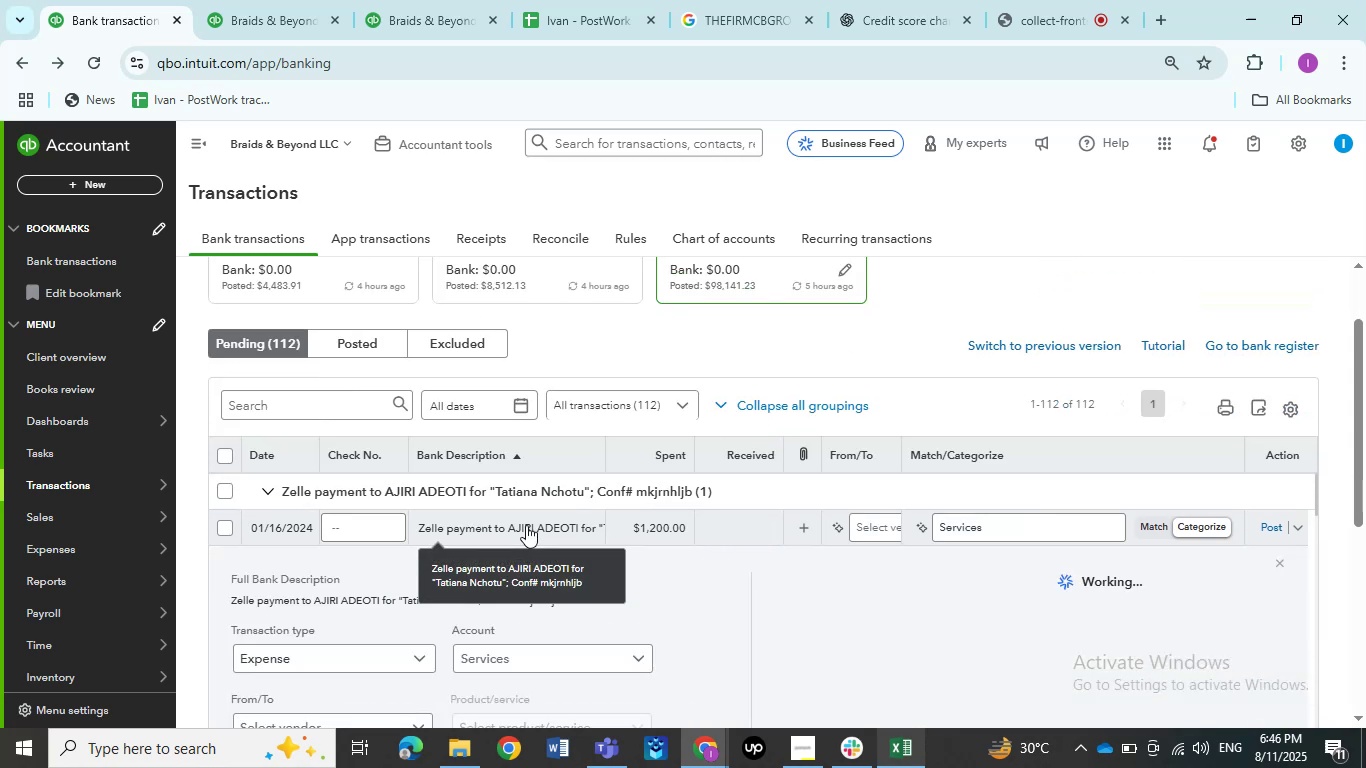 
left_click([526, 525])
 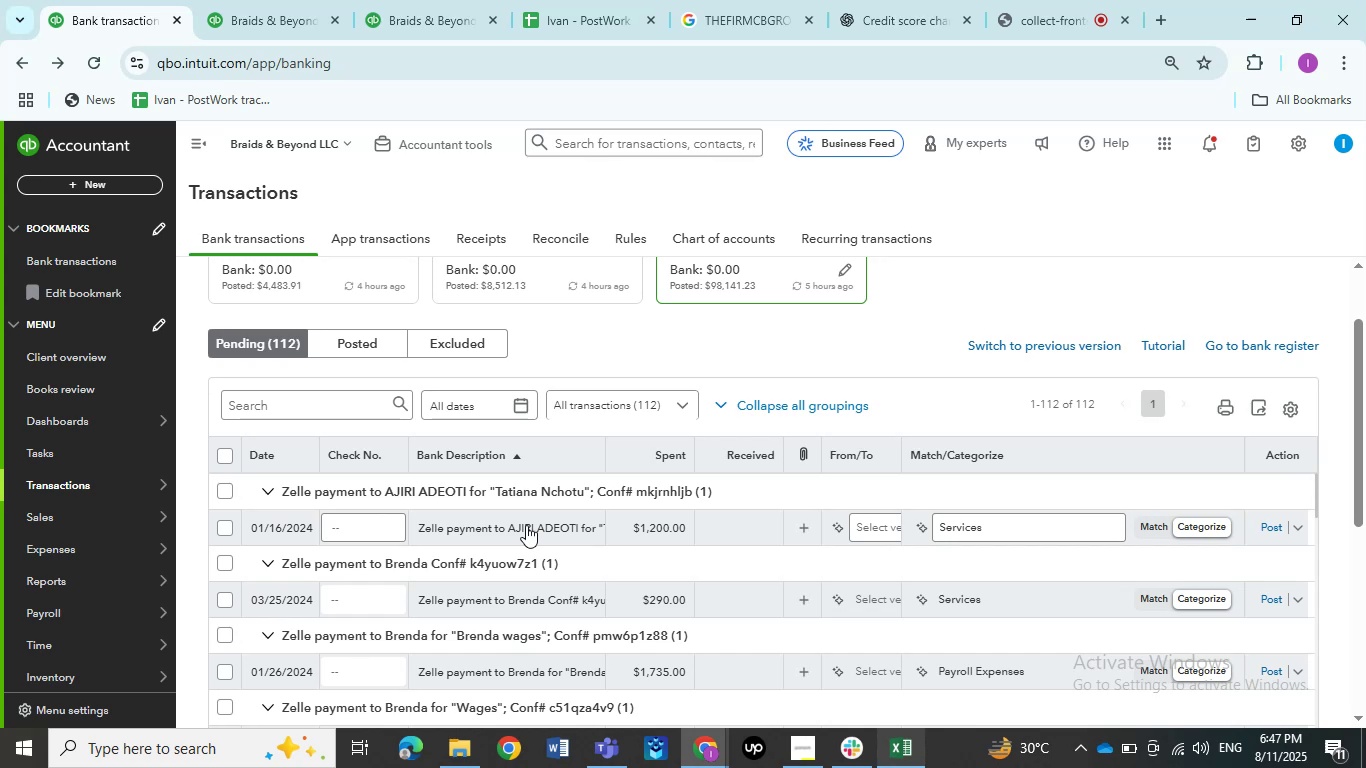 
wait(54.67)
 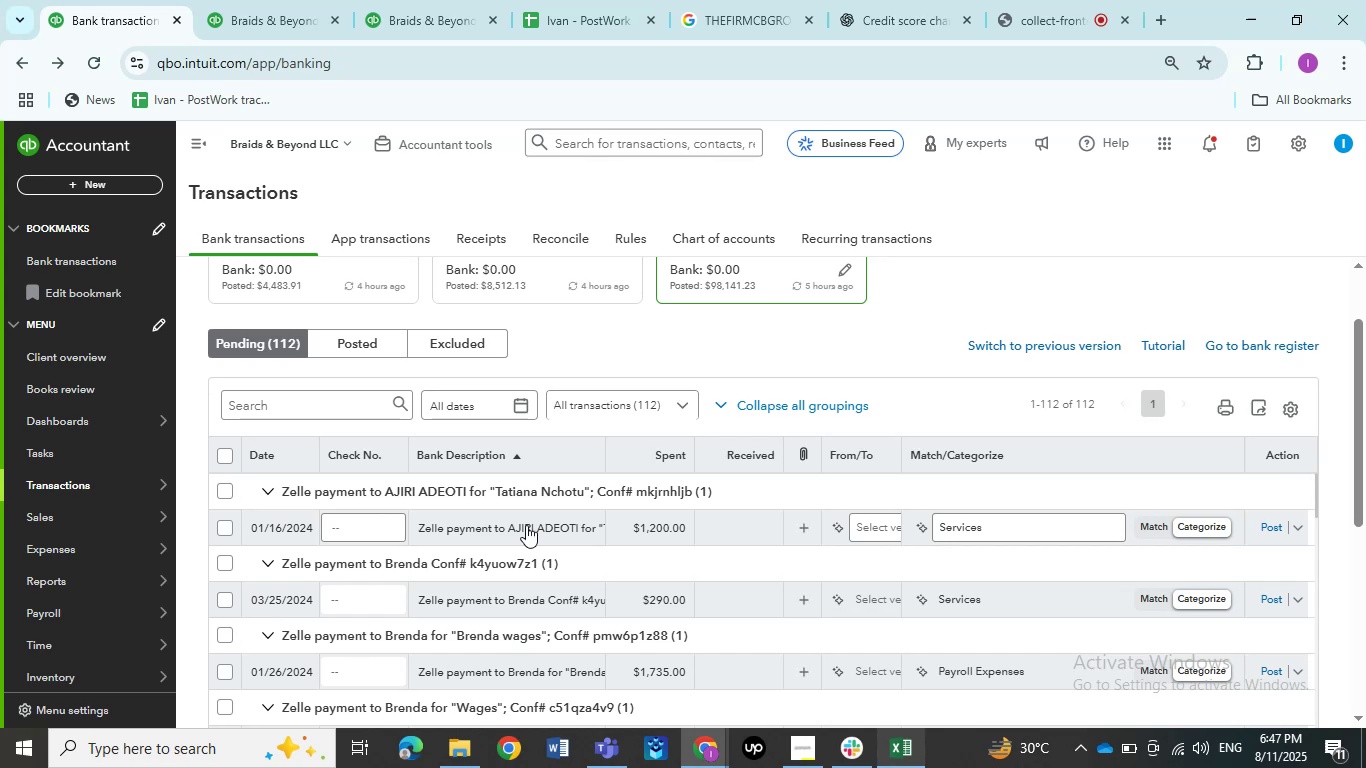 
left_click([524, 530])
 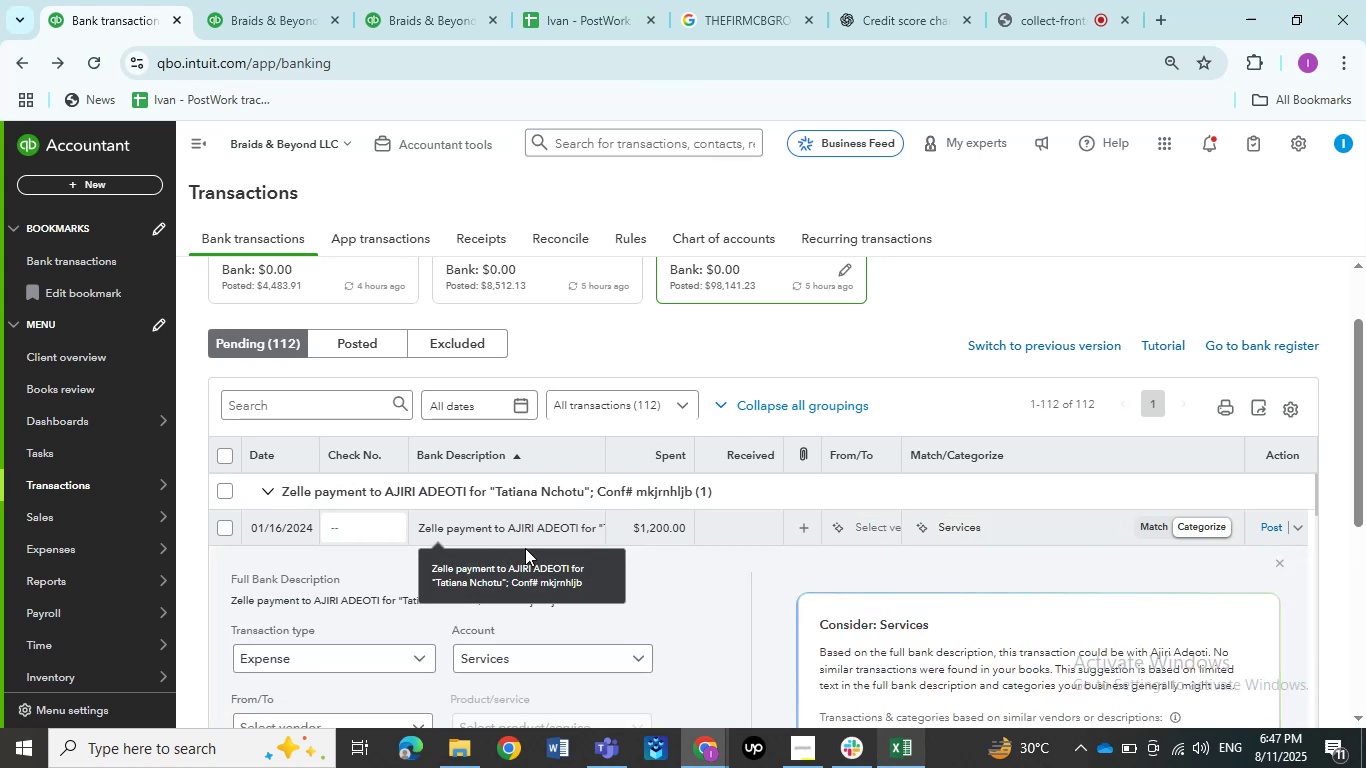 
wait(5.02)
 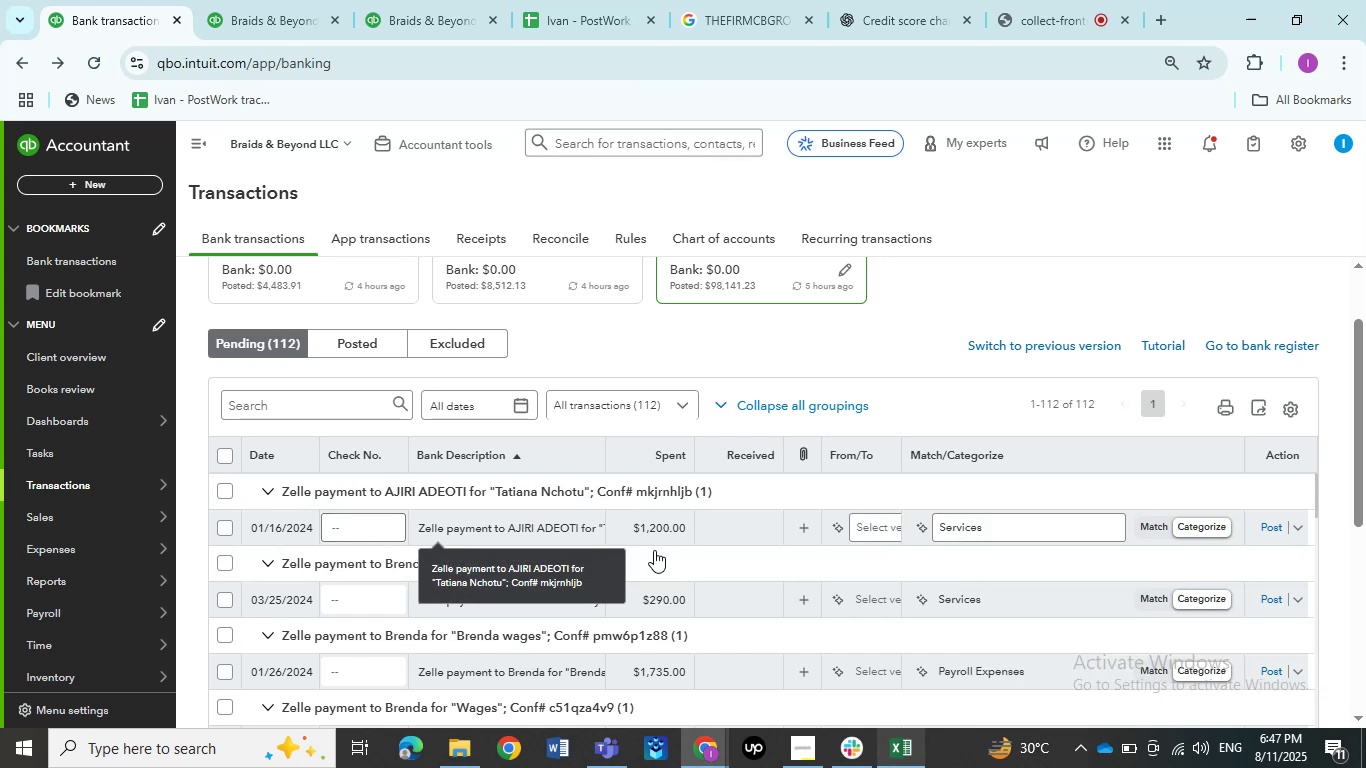 
scroll: coordinate [418, 615], scroll_direction: down, amount: 1.0
 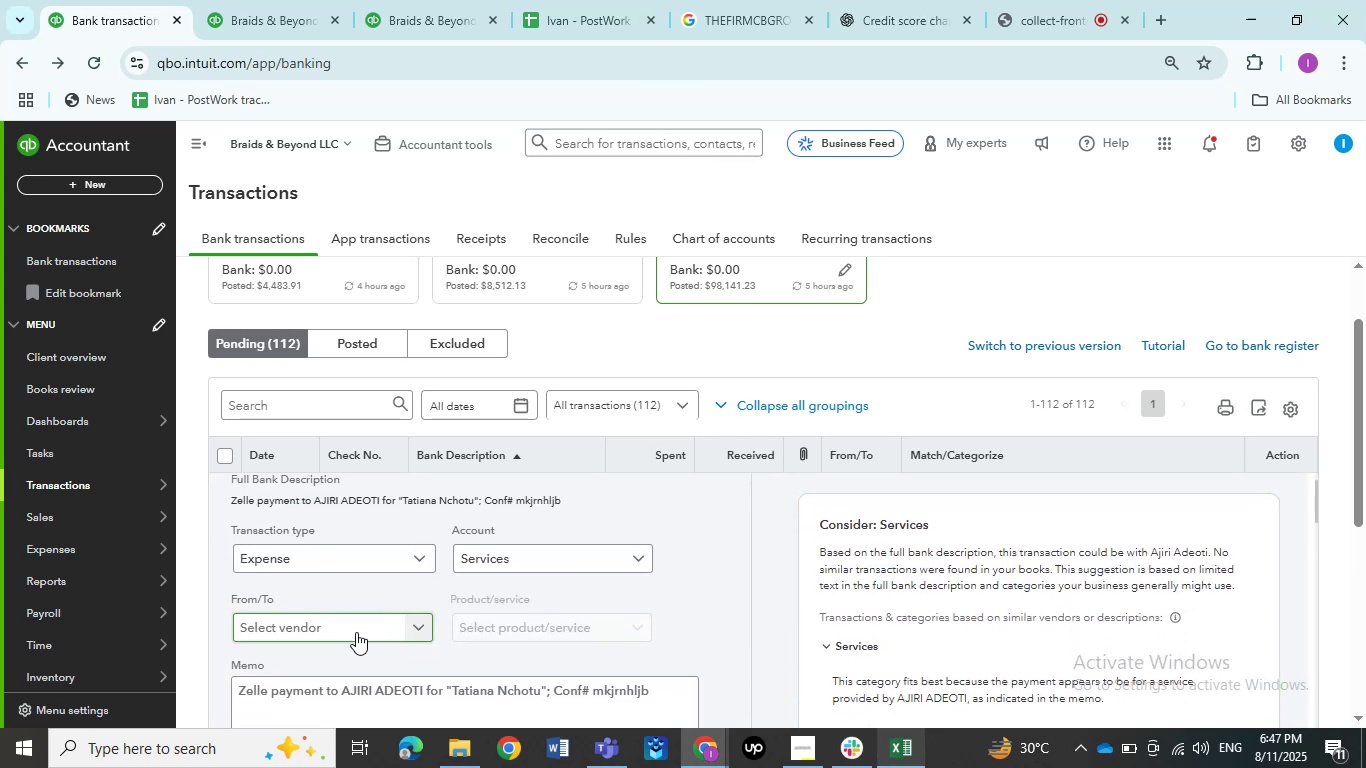 
left_click([355, 632])
 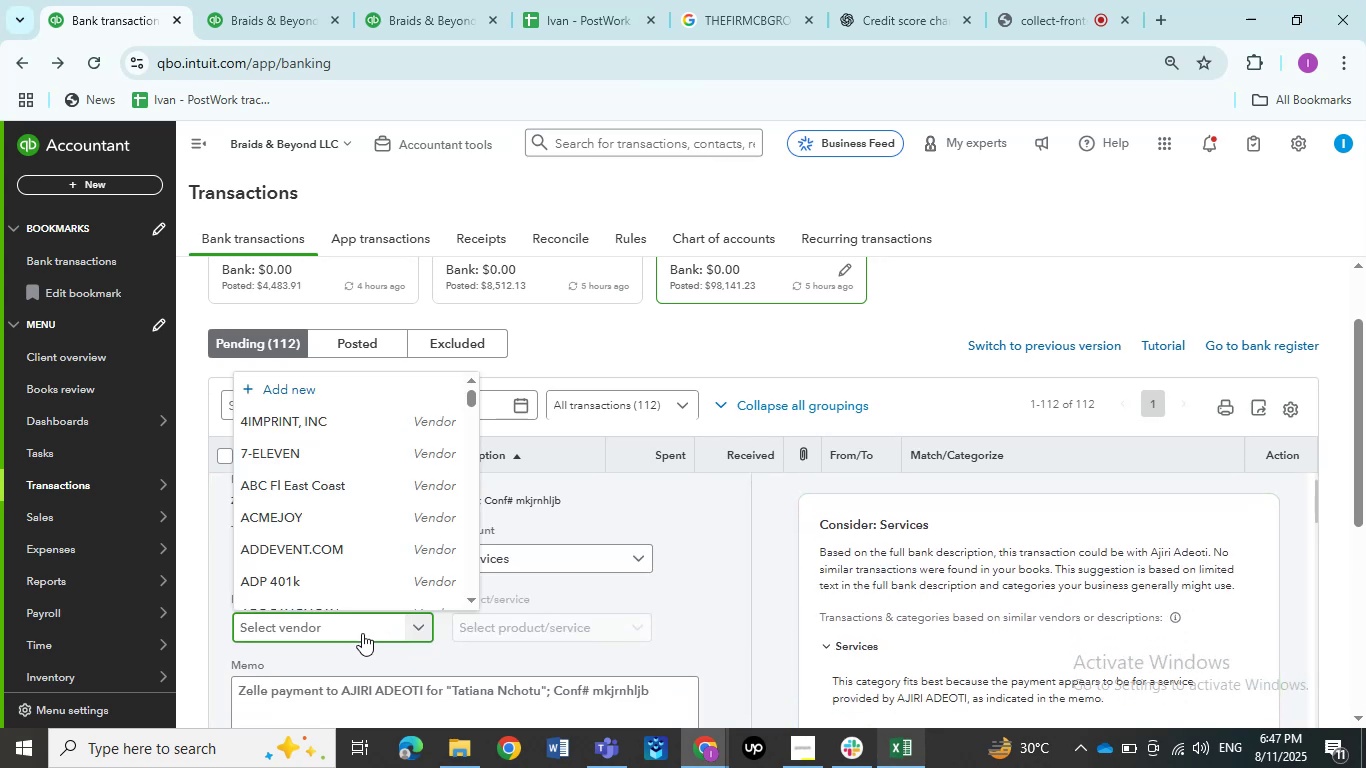 
type(zelle)
 